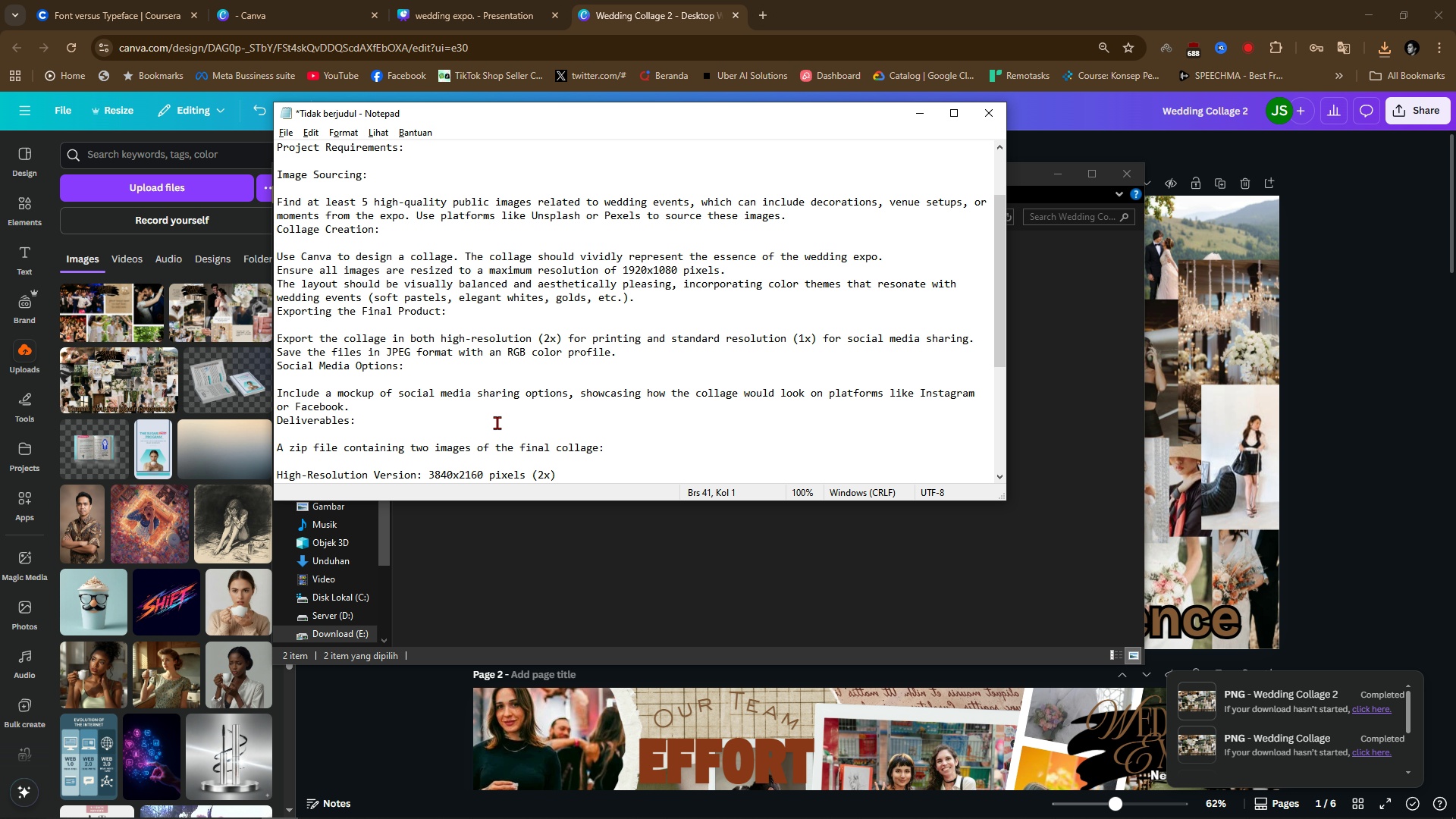 
scroll: coordinate [497, 422], scroll_direction: down, amount: 2.0
 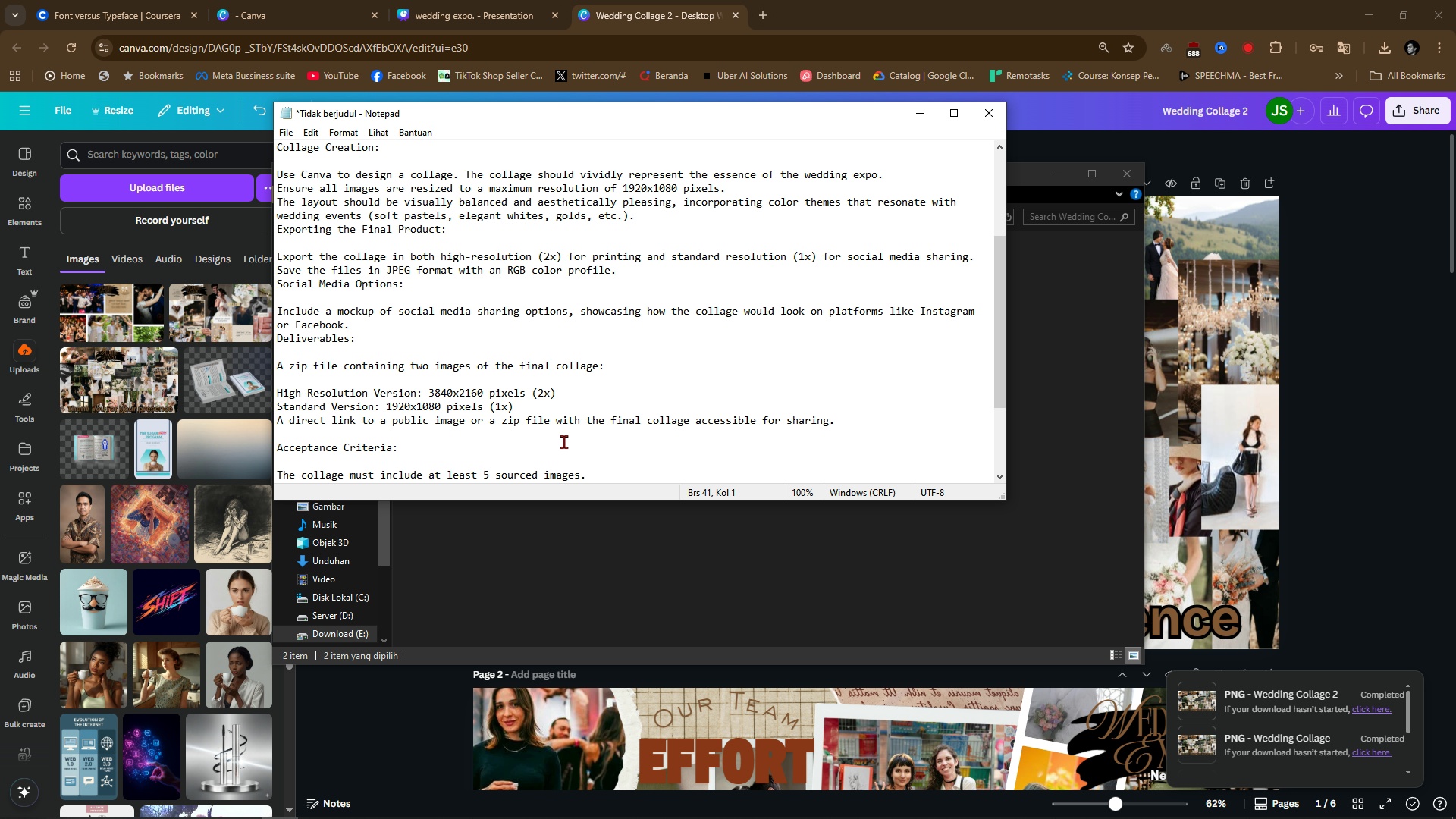 
wait(15.36)
 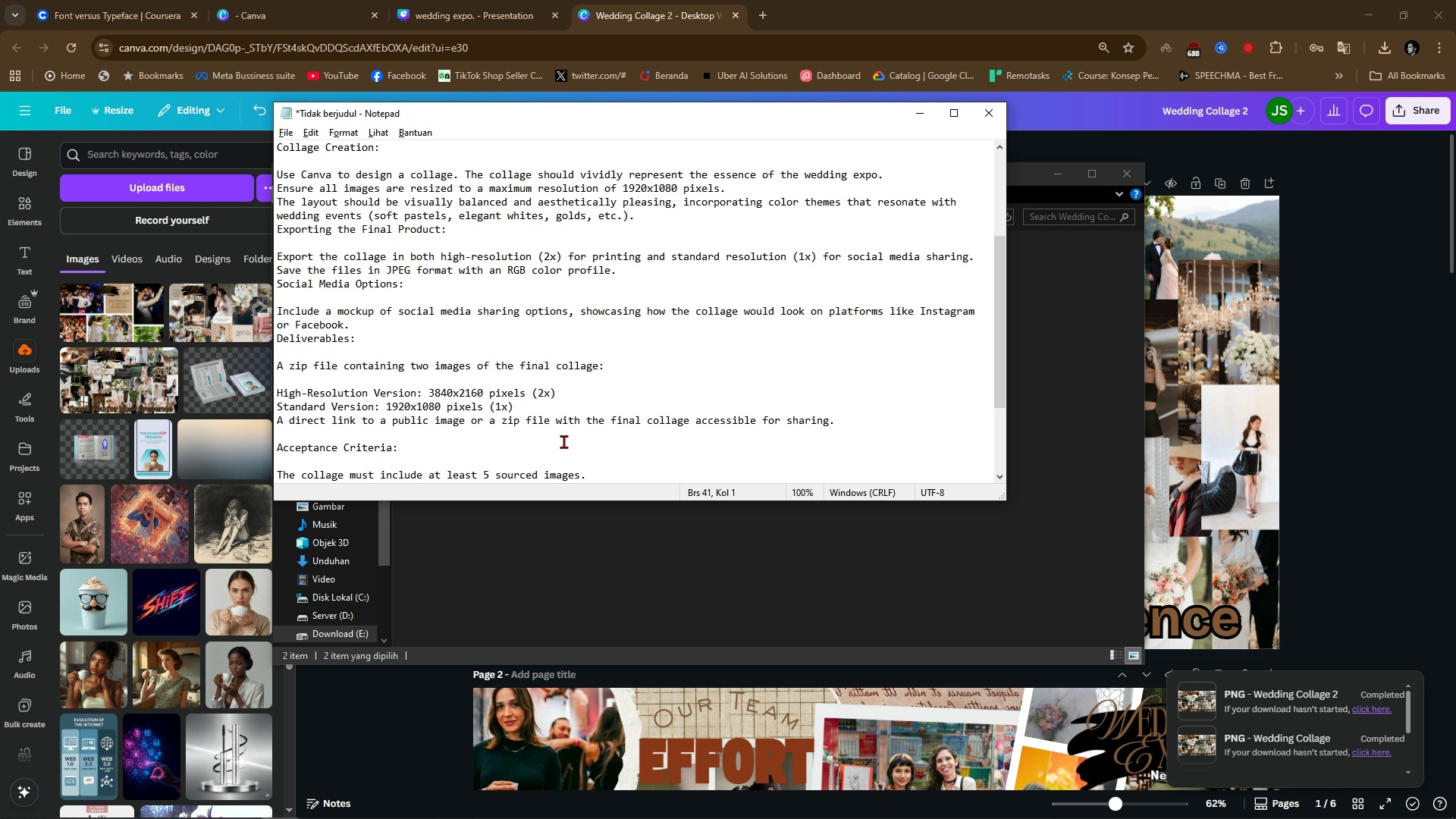 
scroll: coordinate [563, 441], scroll_direction: down, amount: 2.0
 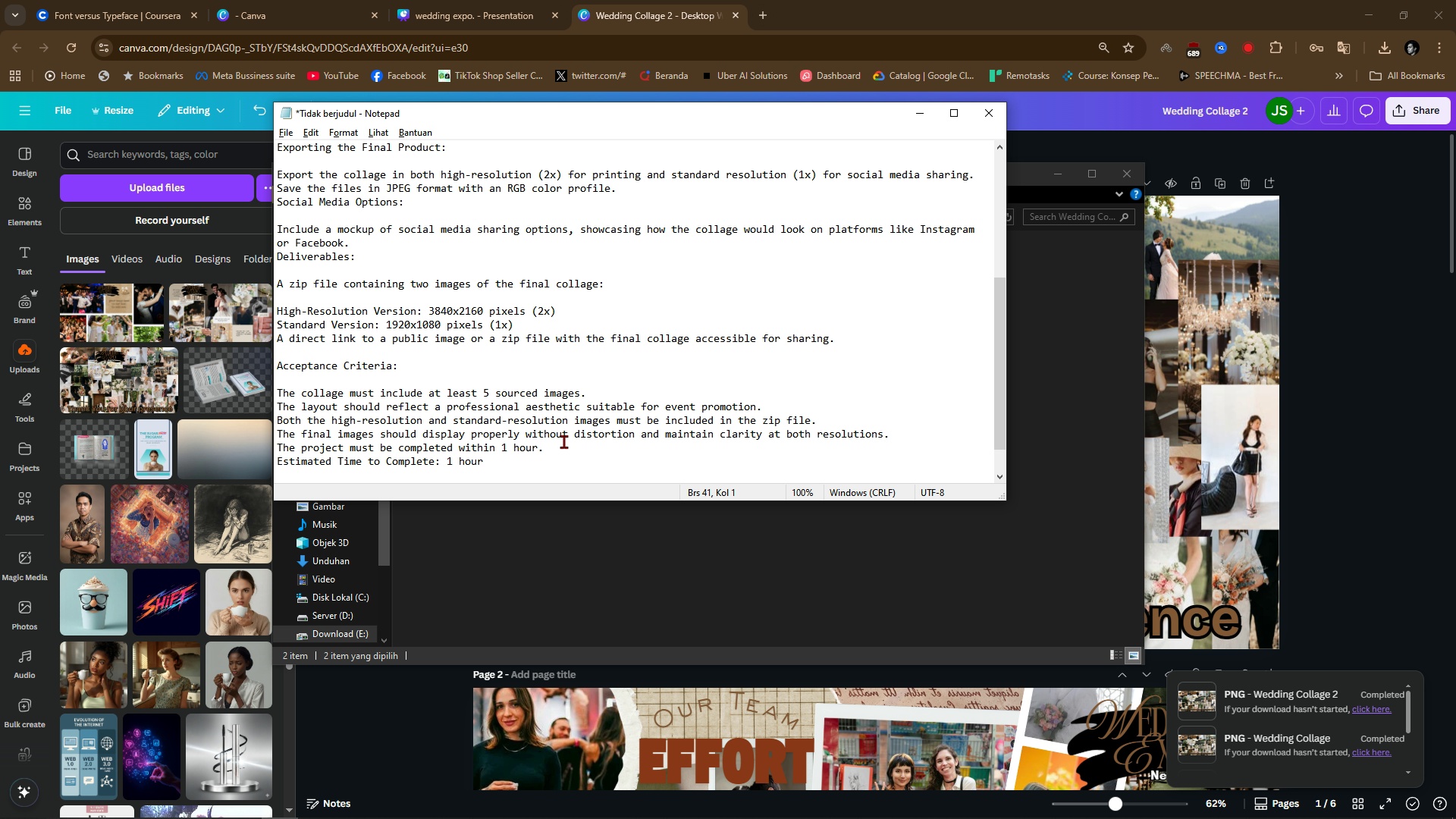 
wait(16.61)
 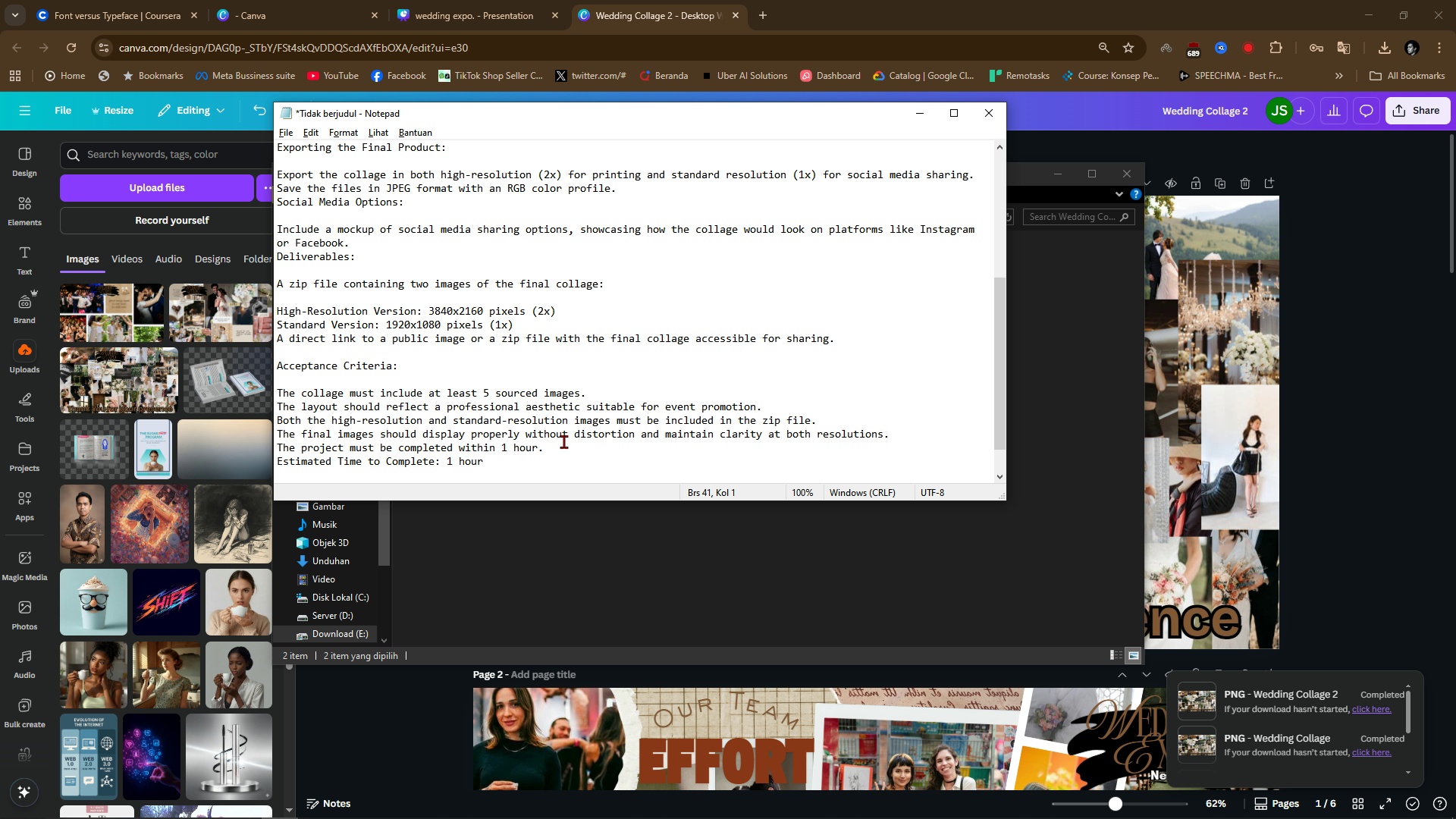 
left_click([761, 10])
 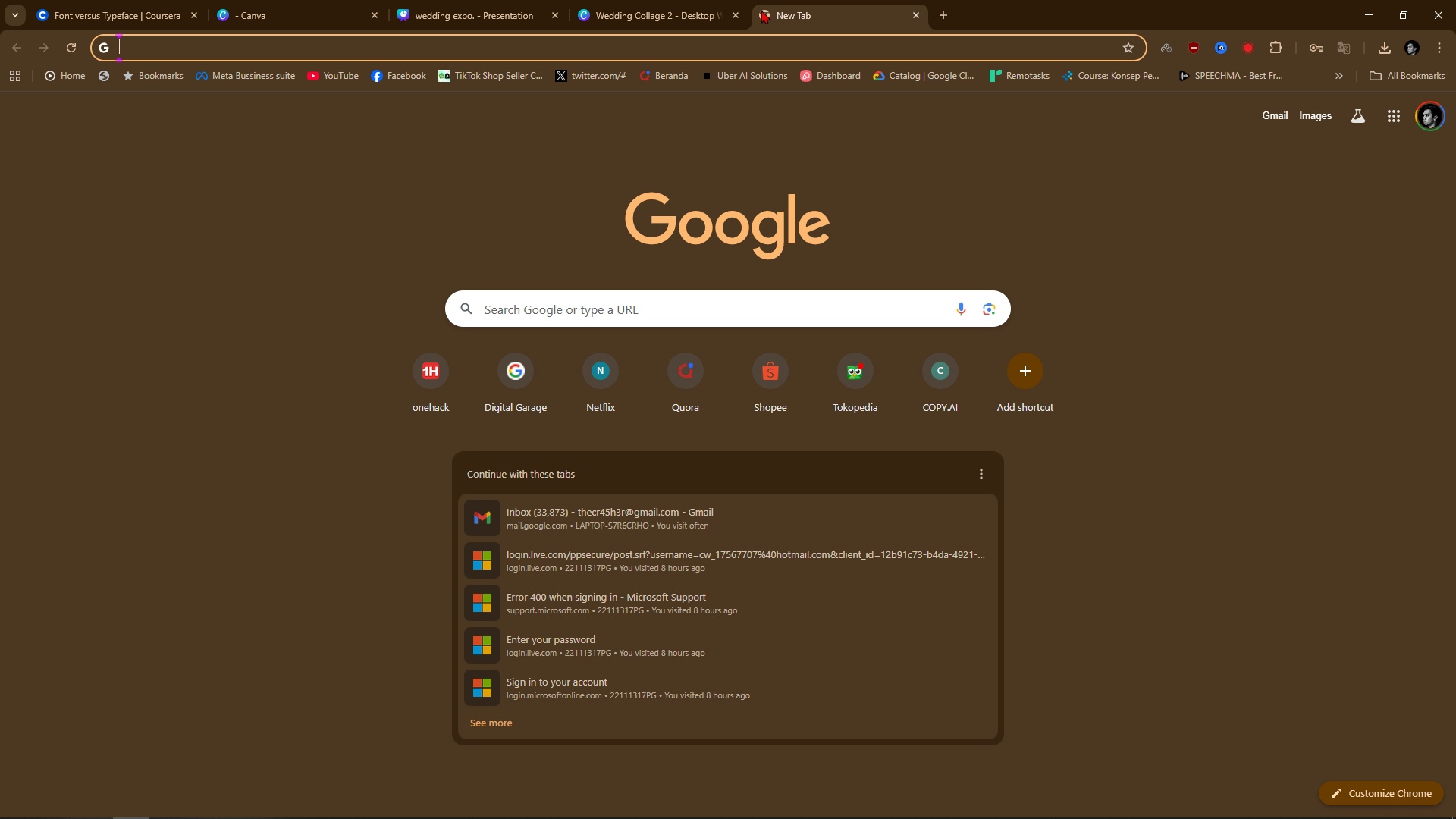 
type(drive)
 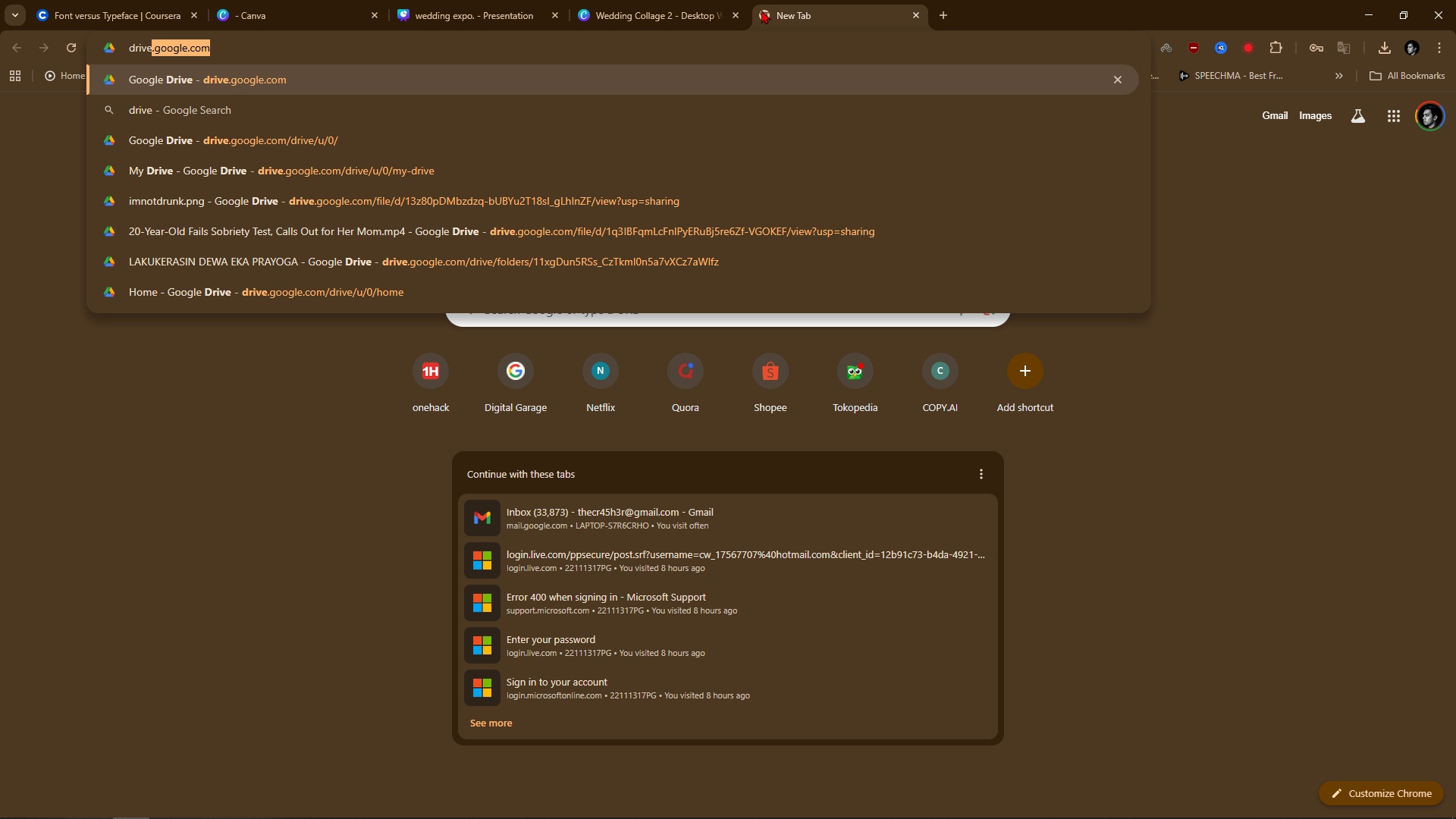 
key(Enter)
 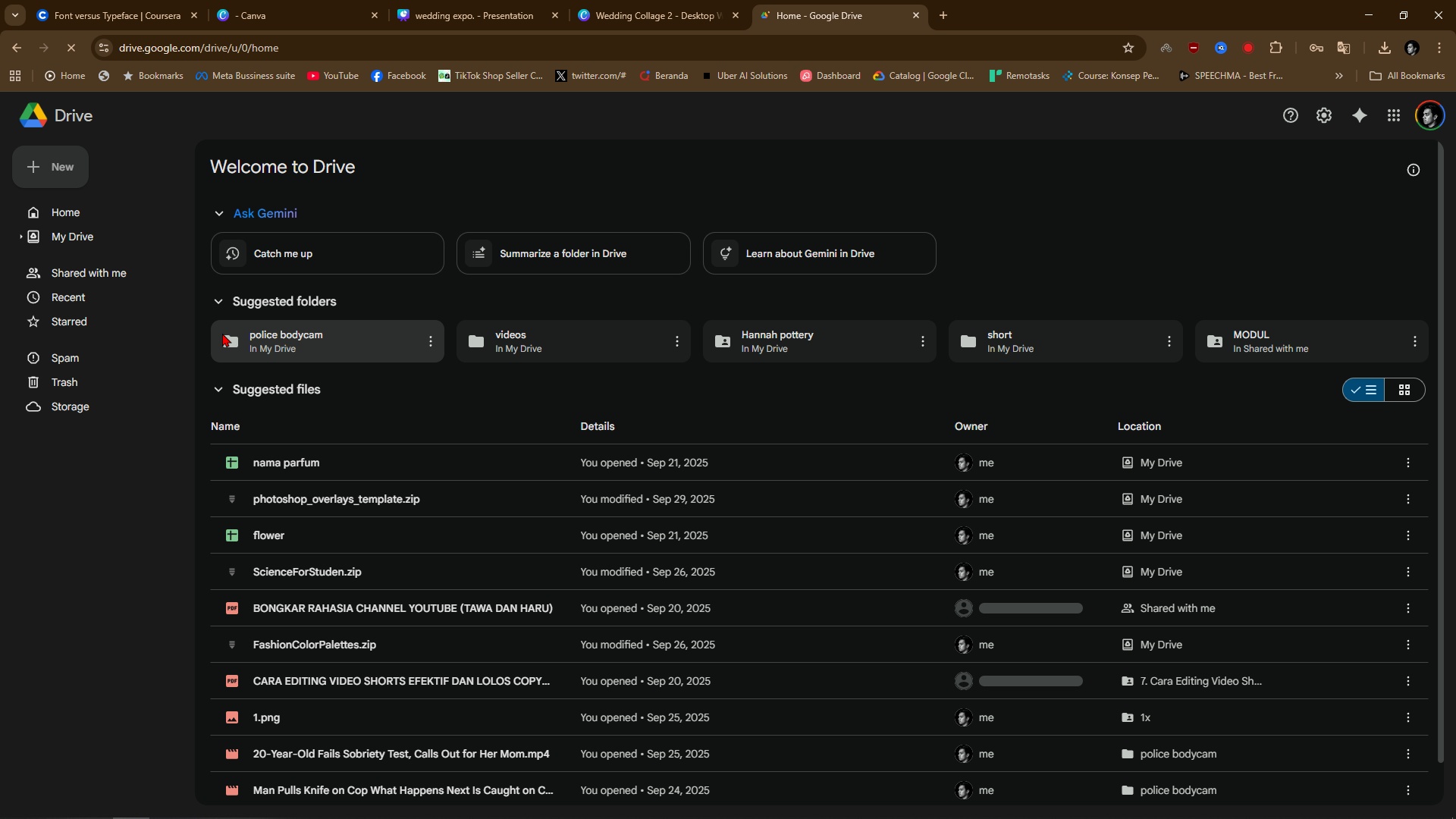 
left_click([49, 164])
 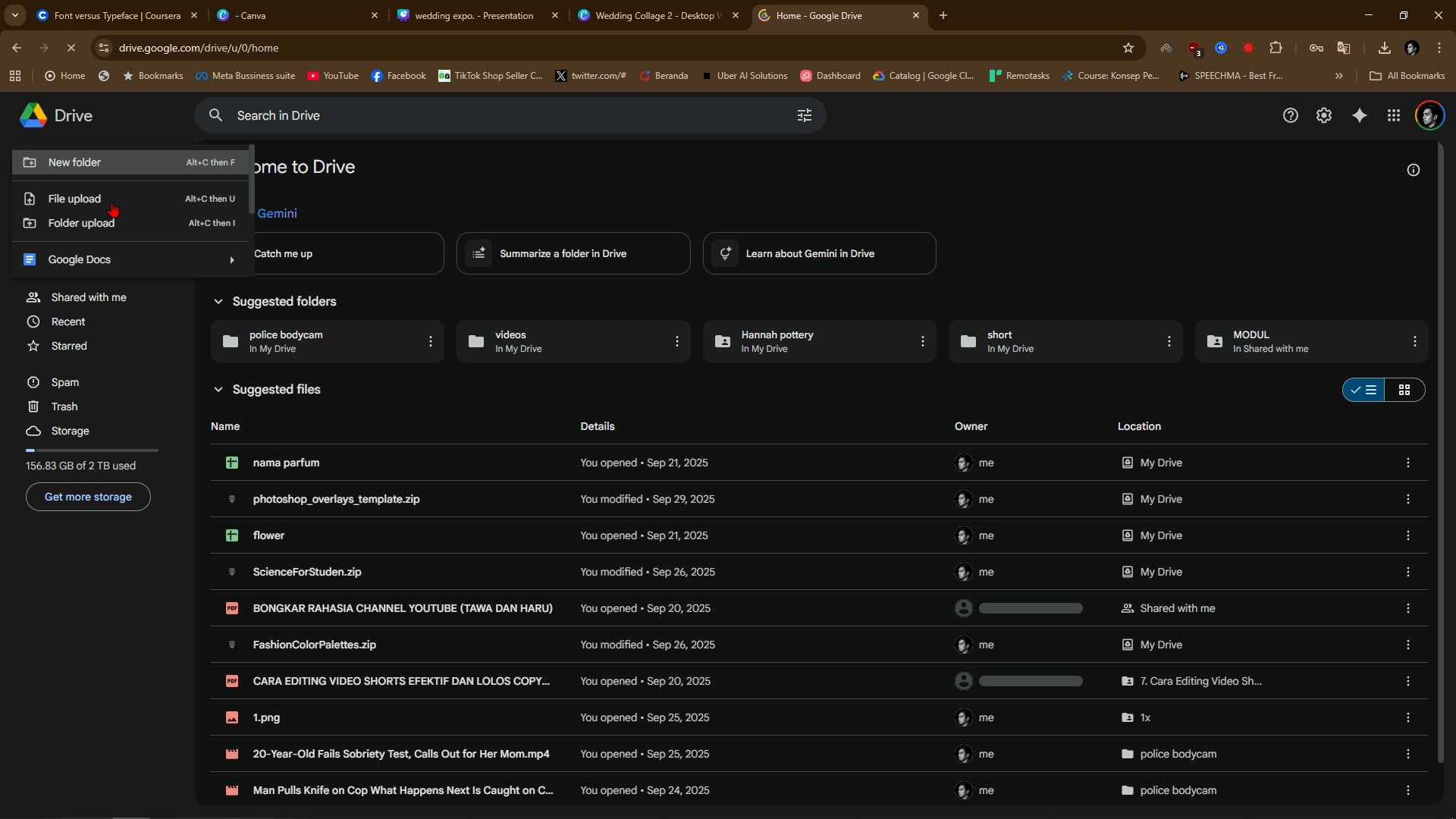 
left_click([111, 202])
 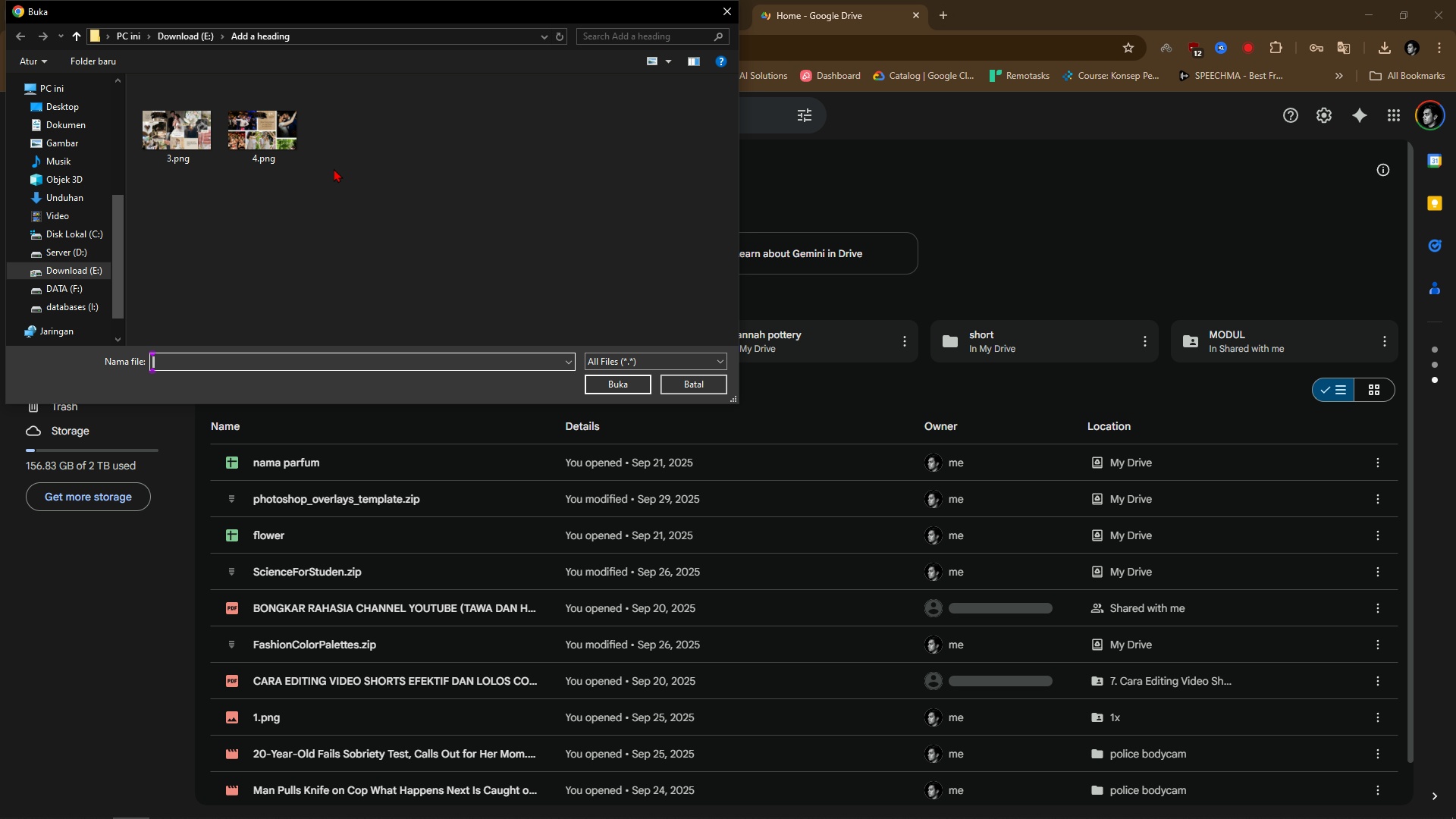 
left_click([197, 34])
 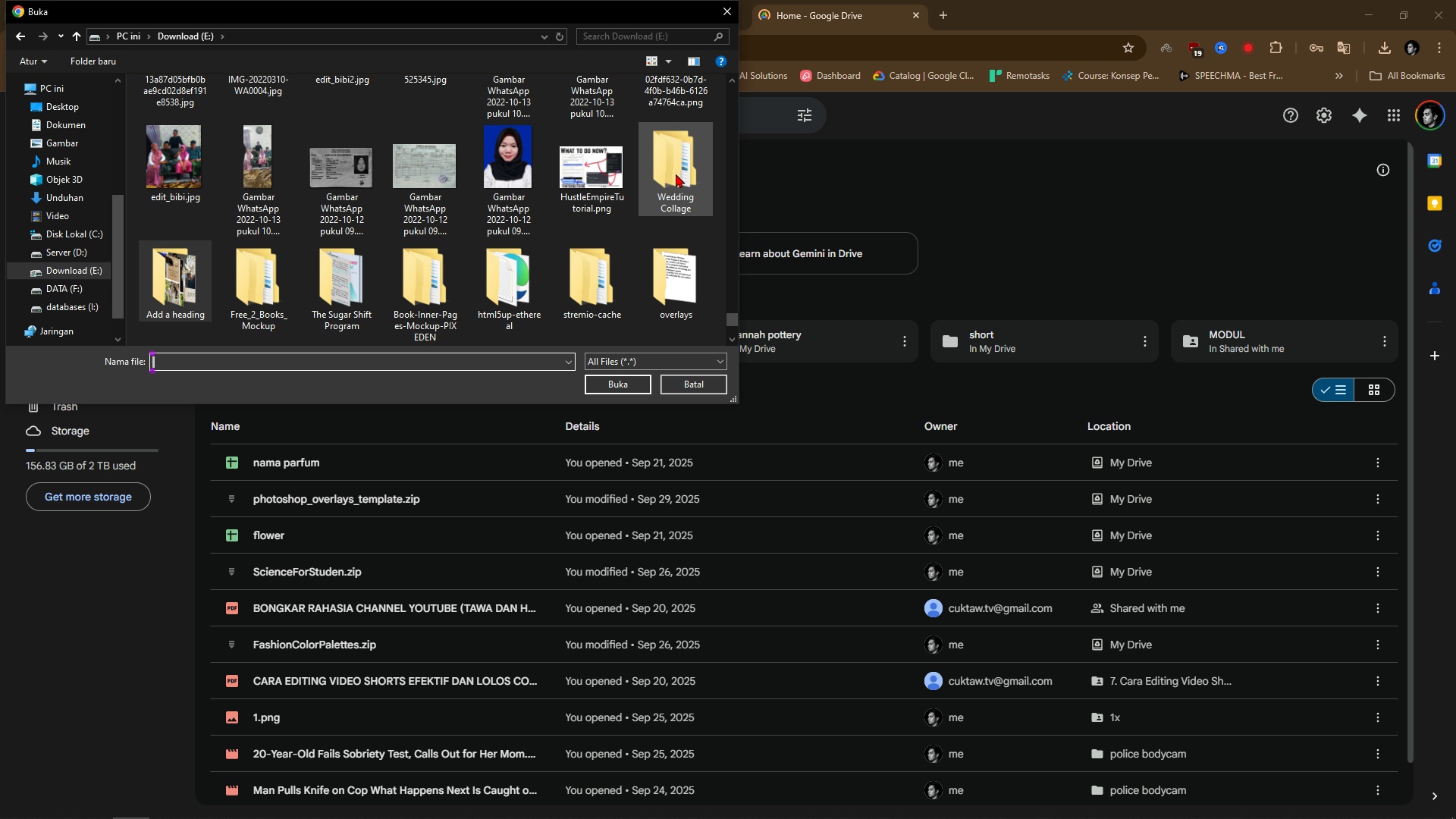 
double_click([676, 174])
 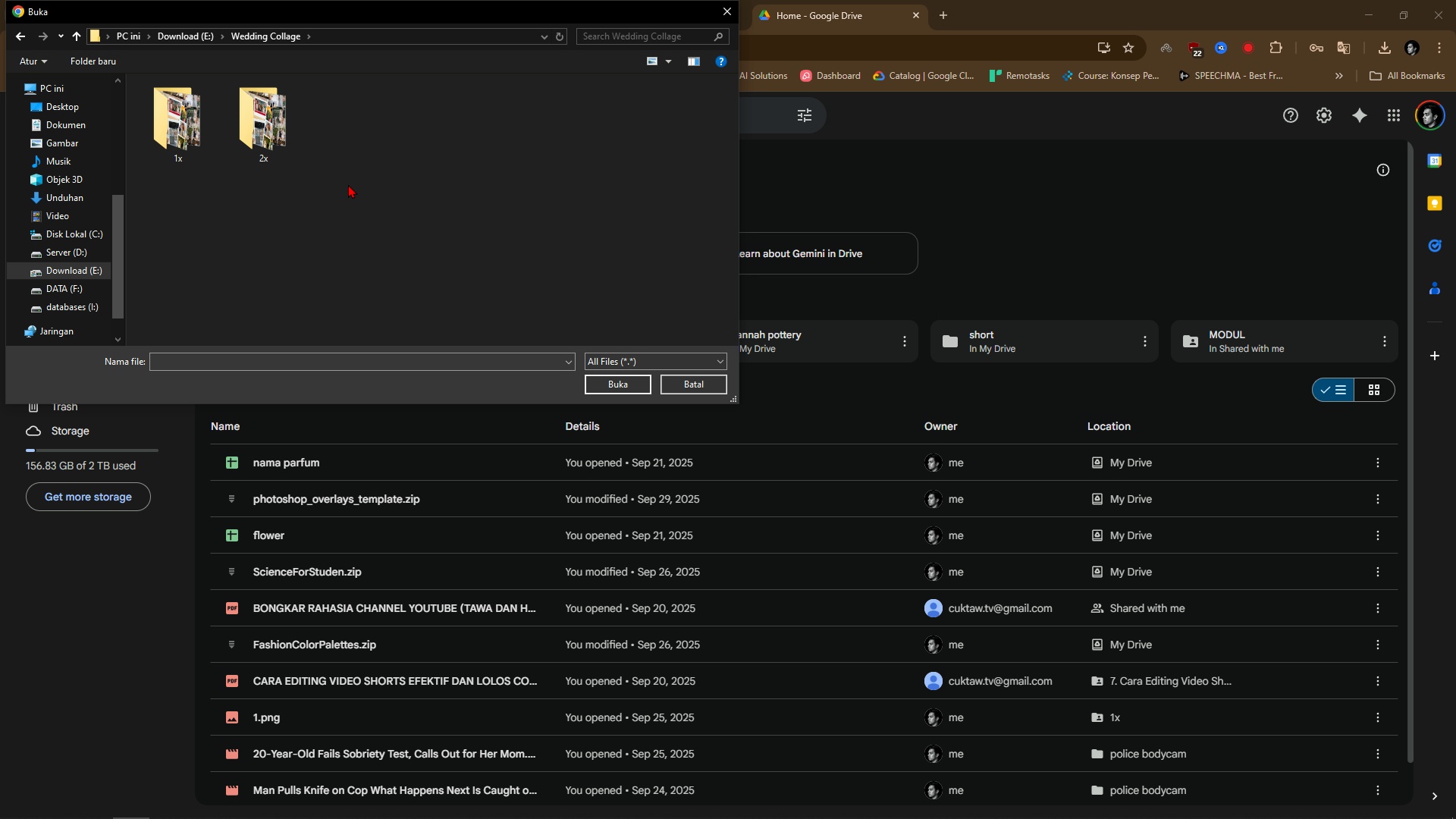 
left_click_drag(start_coordinate=[366, 187], to_coordinate=[171, 130])
 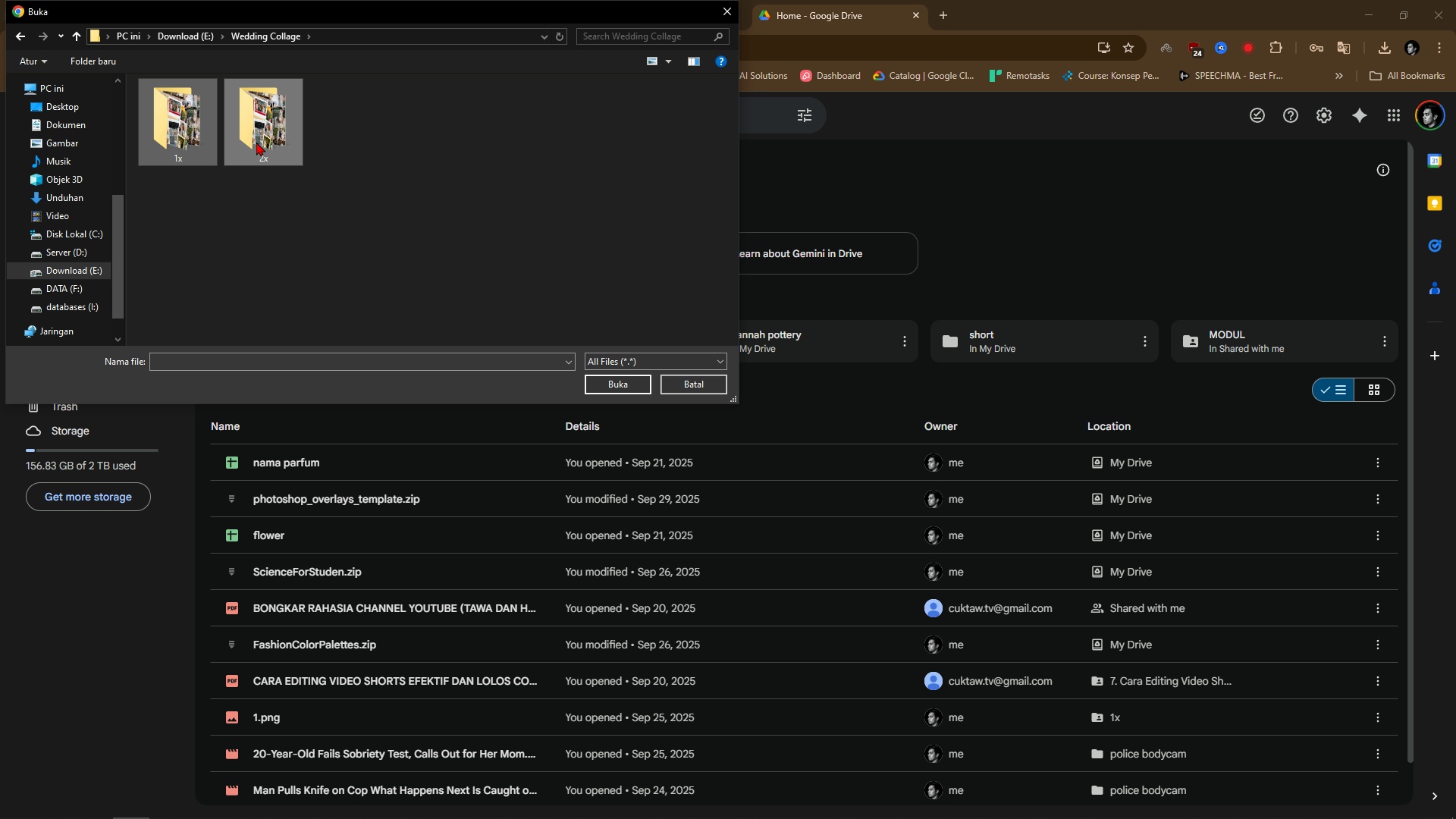 
right_click([256, 142])
 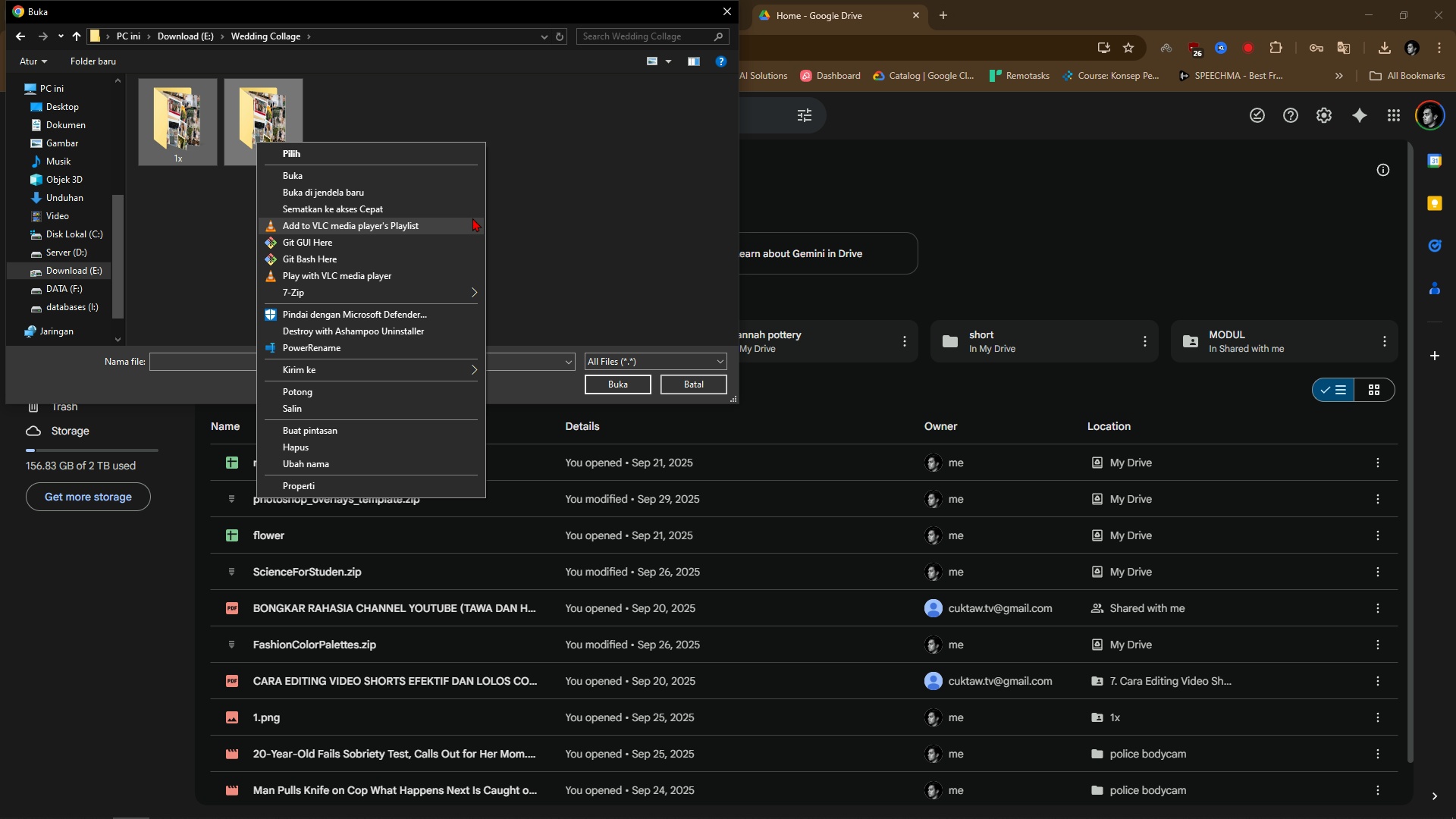 
left_click([437, 300])
 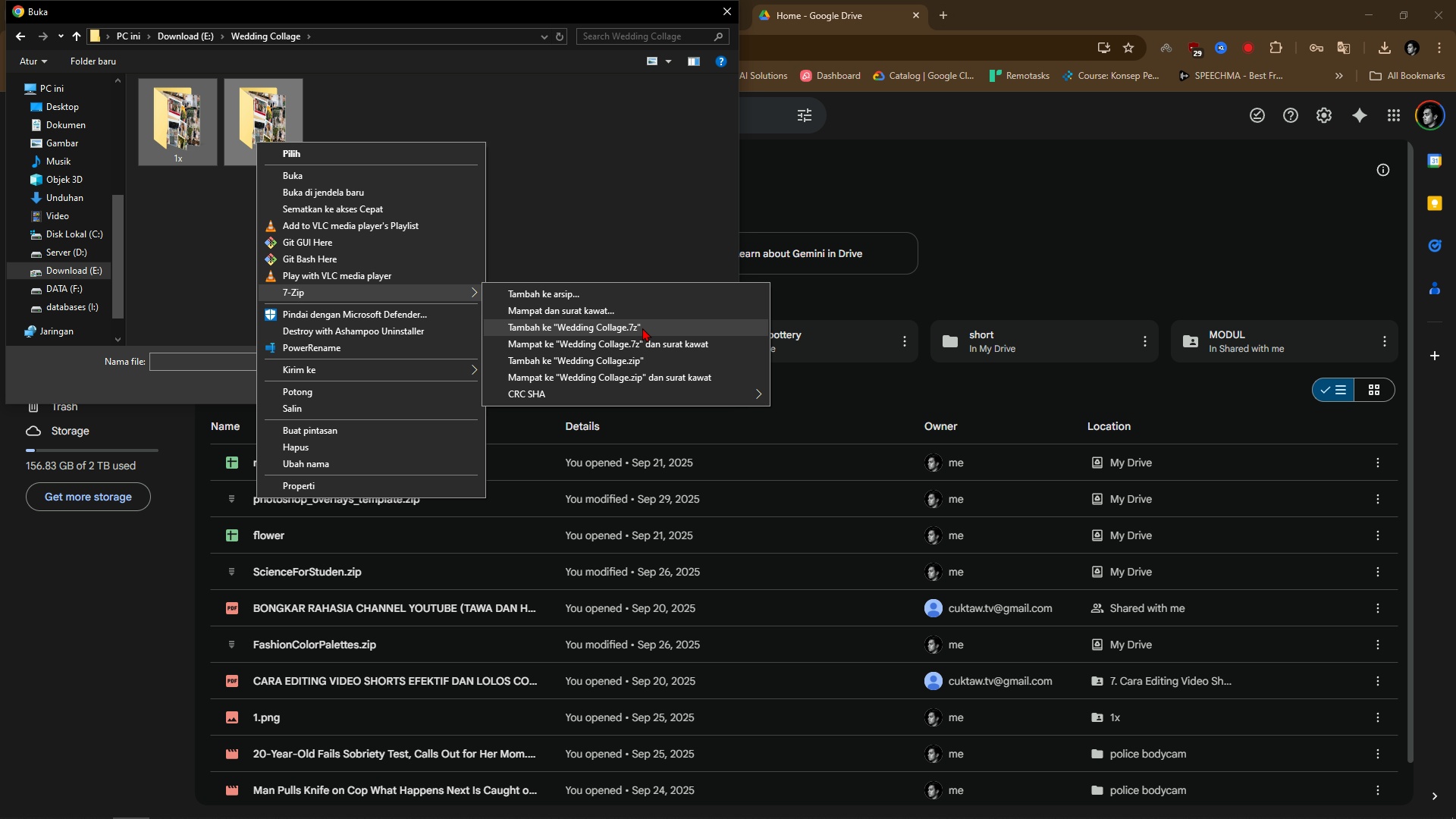 
left_click([642, 328])
 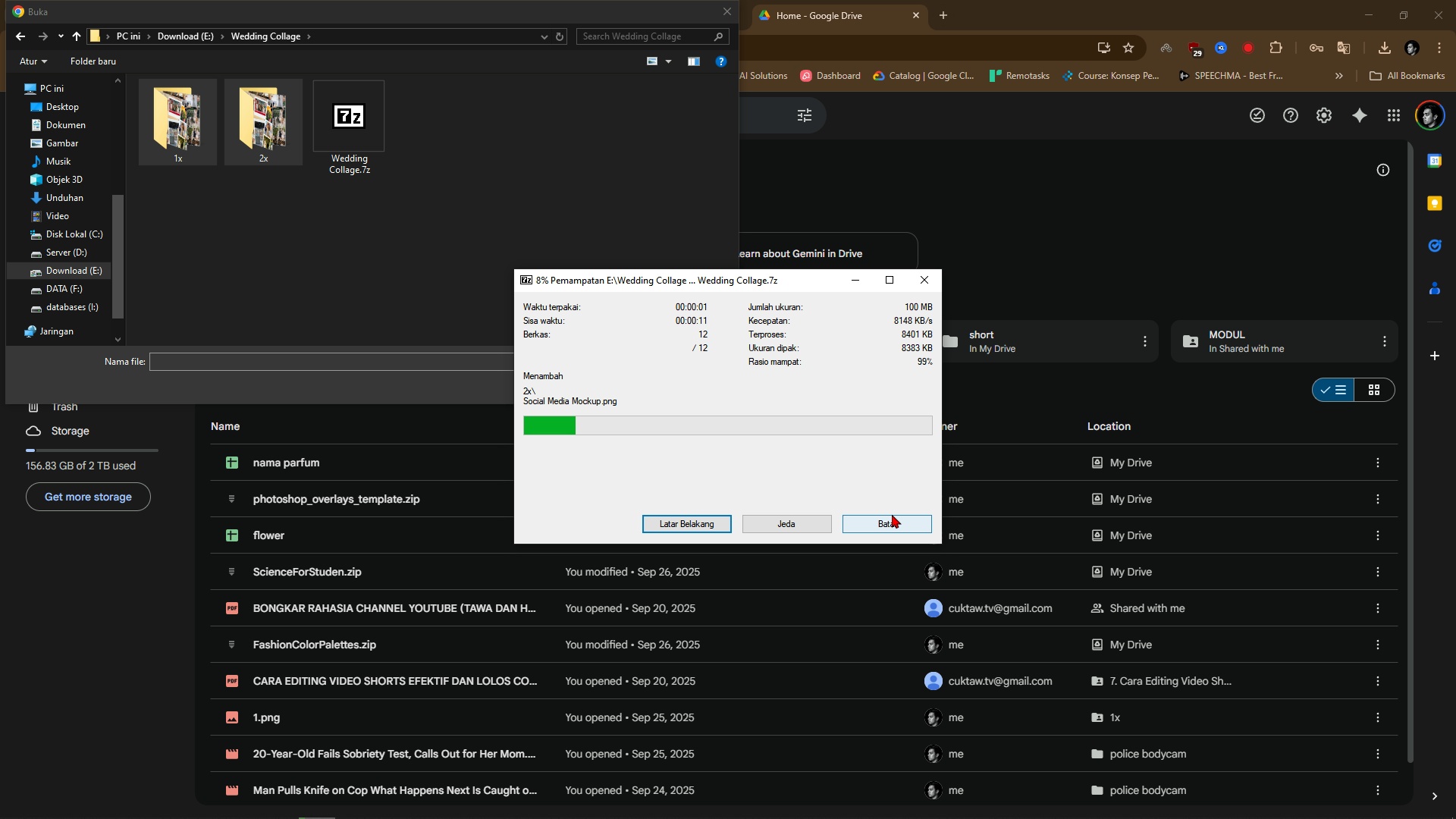 
double_click([883, 526])
 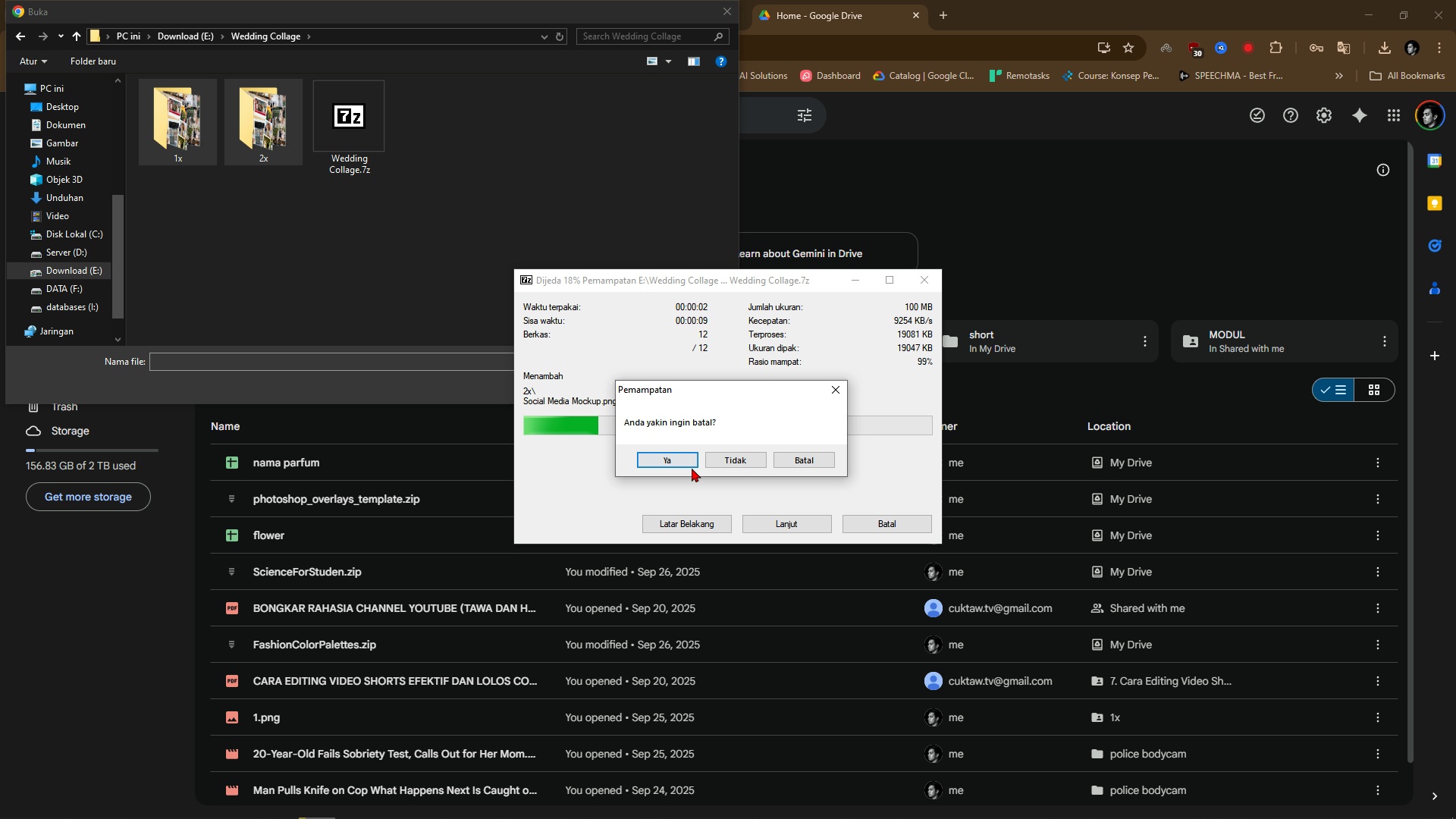 
left_click([692, 466])
 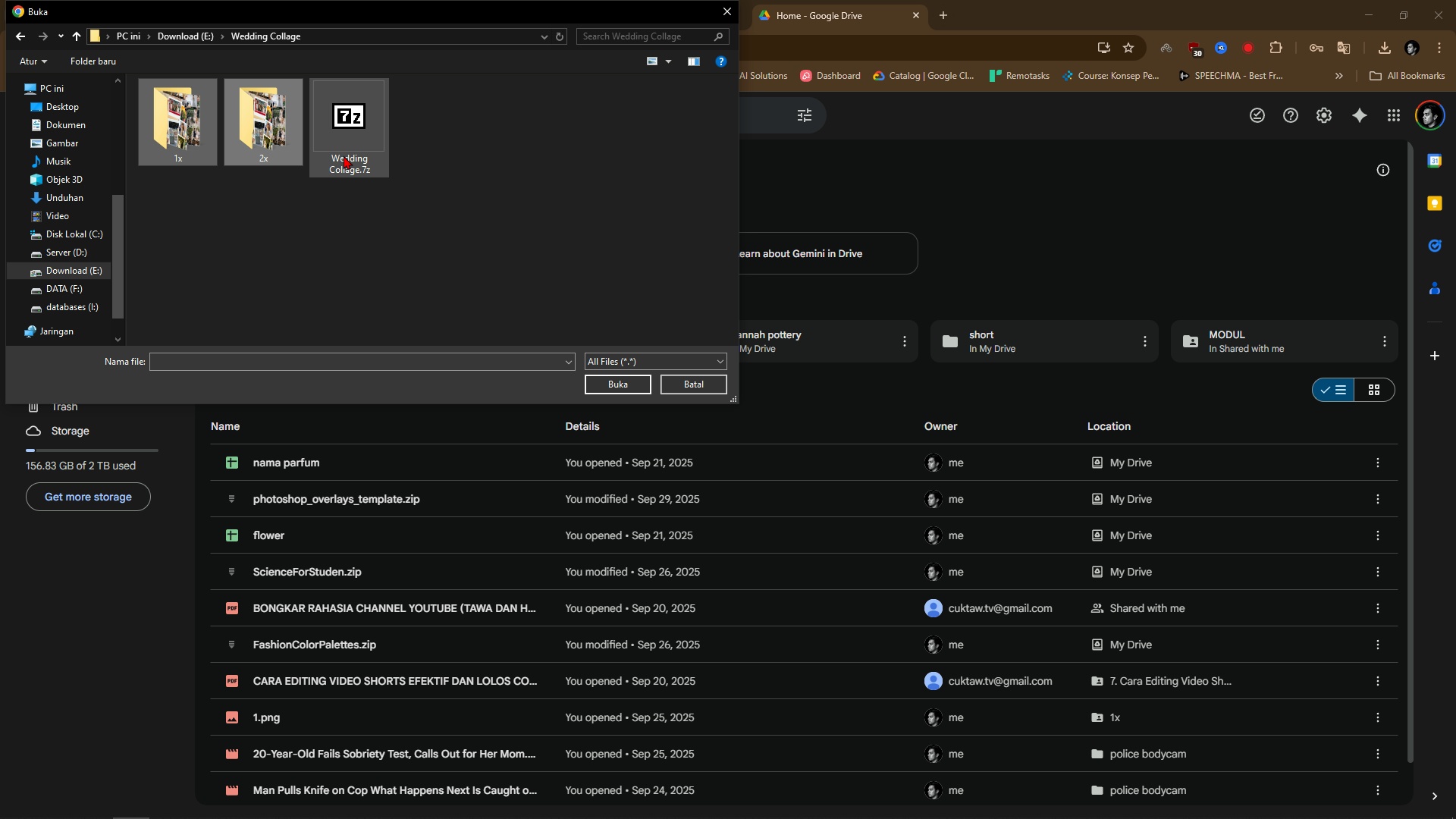 
left_click([340, 153])
 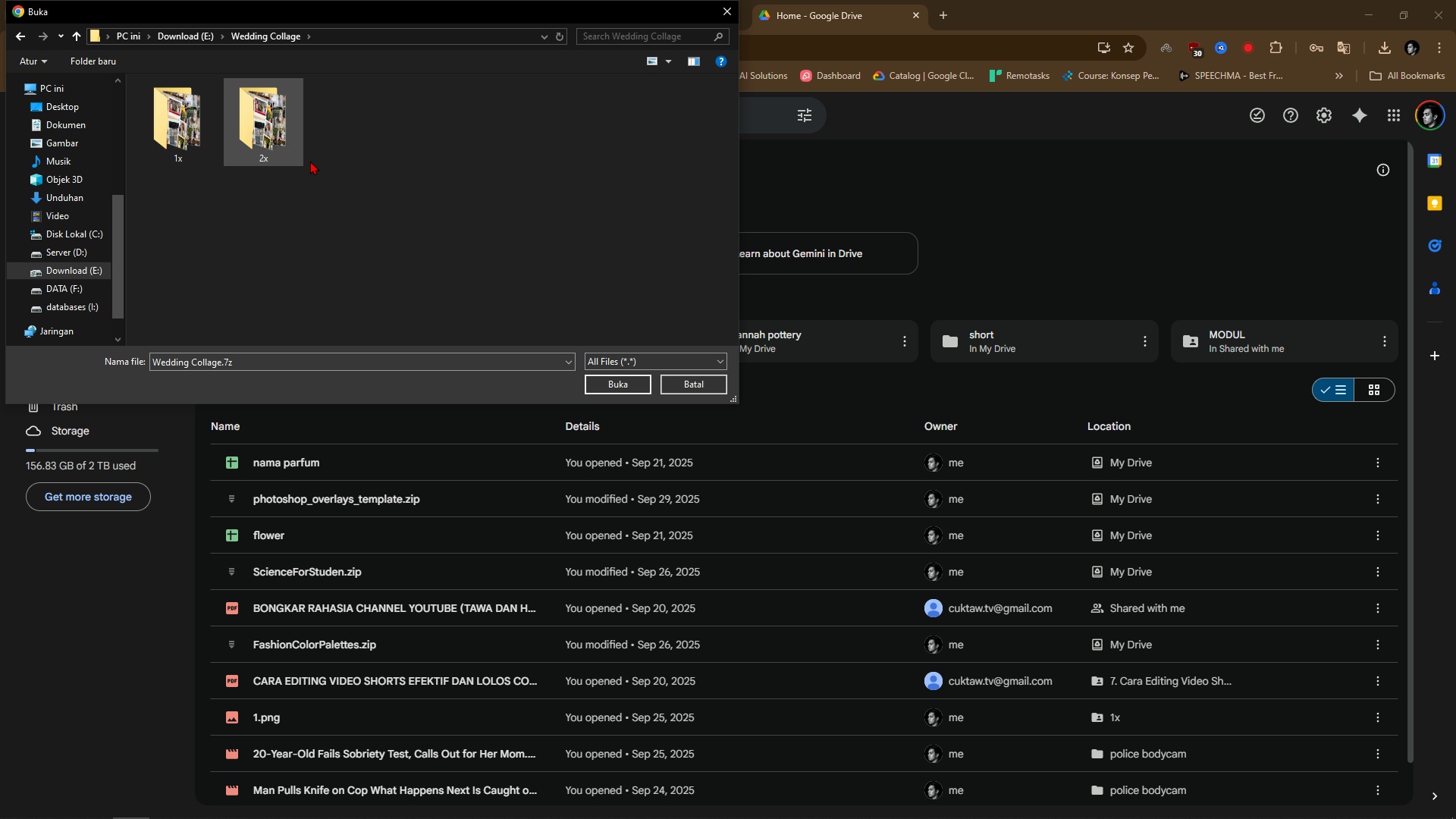 
left_click_drag(start_coordinate=[360, 187], to_coordinate=[122, 137])
 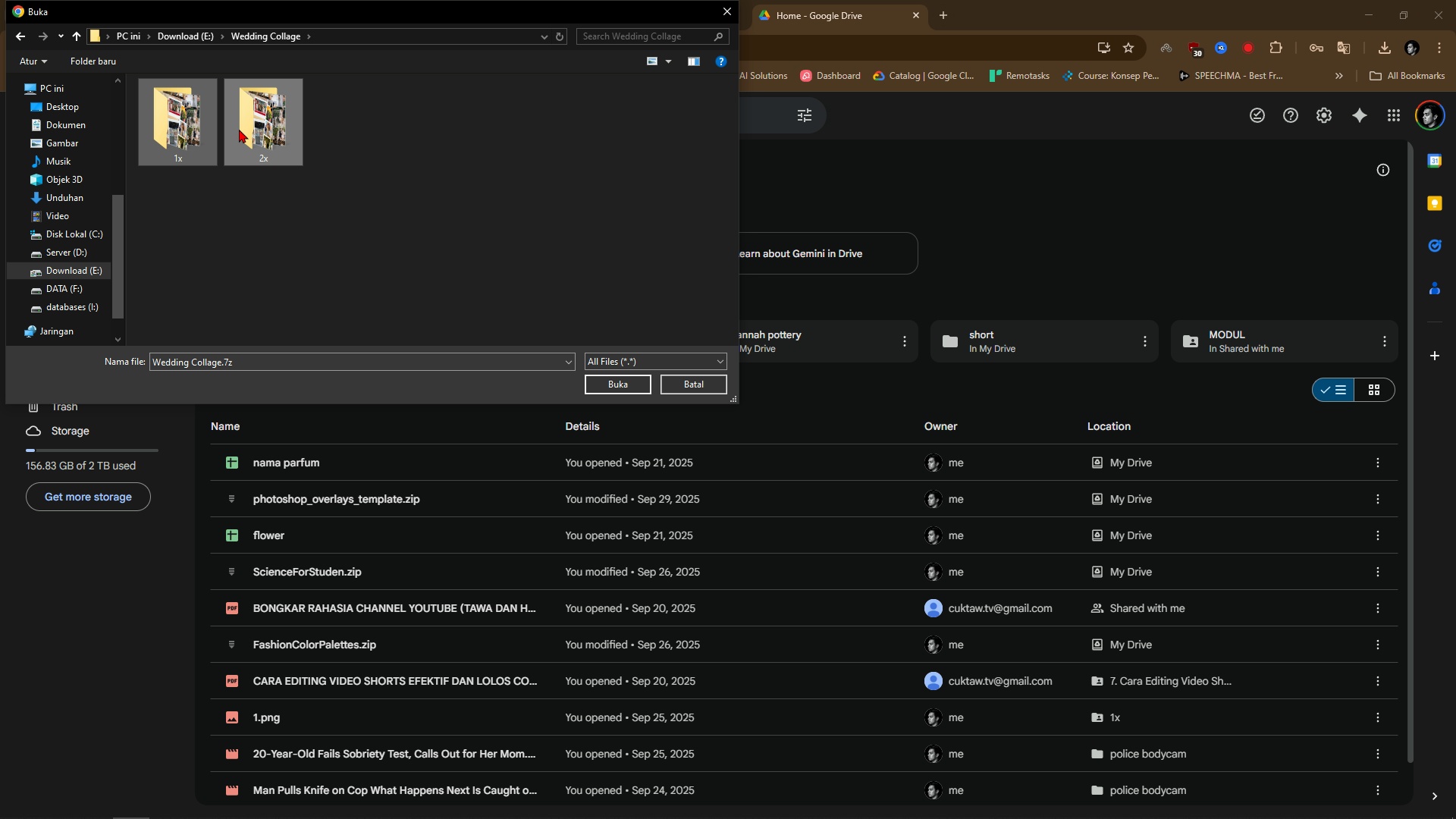 
right_click([239, 129])
 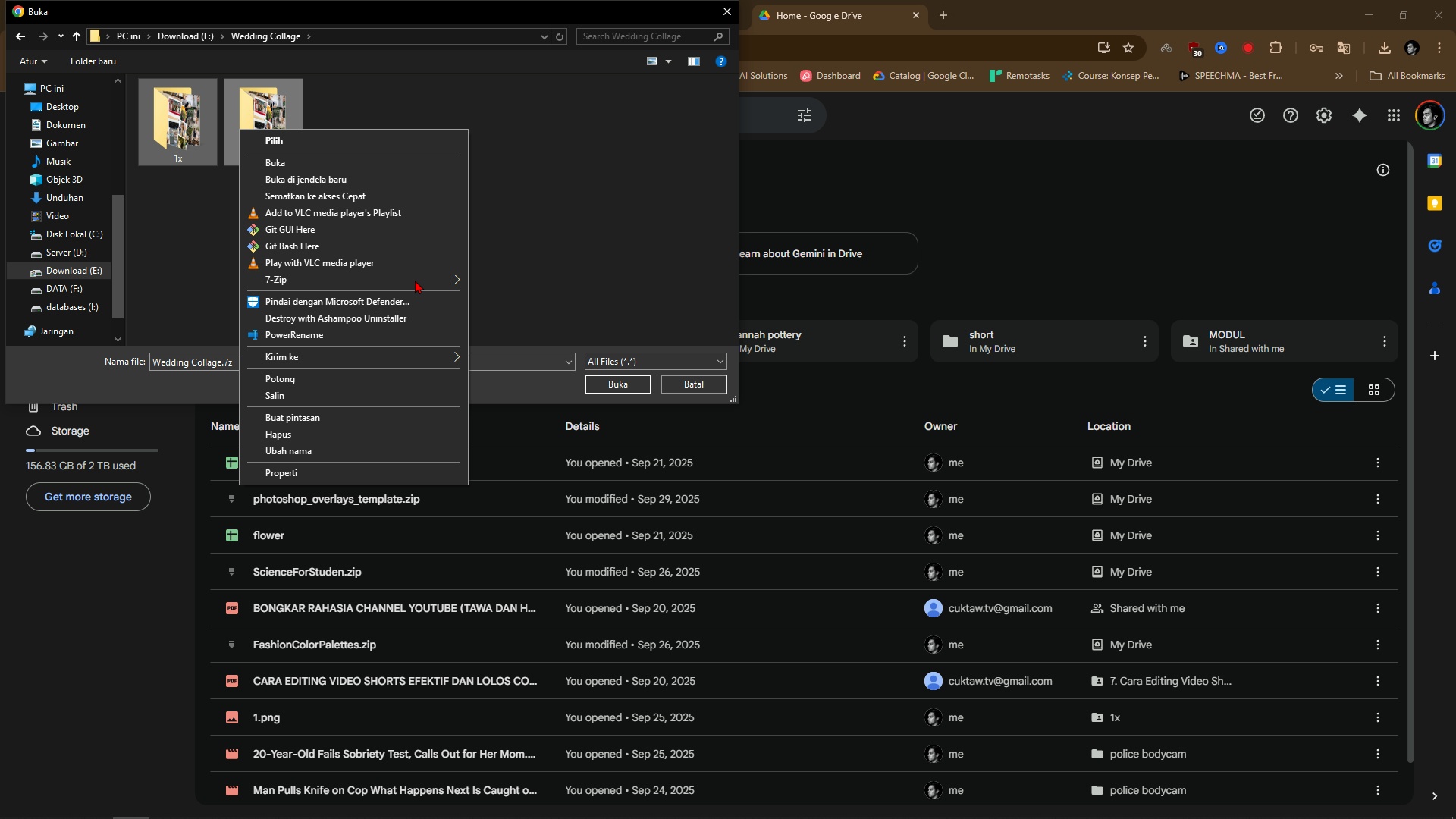 
double_click([420, 268])
 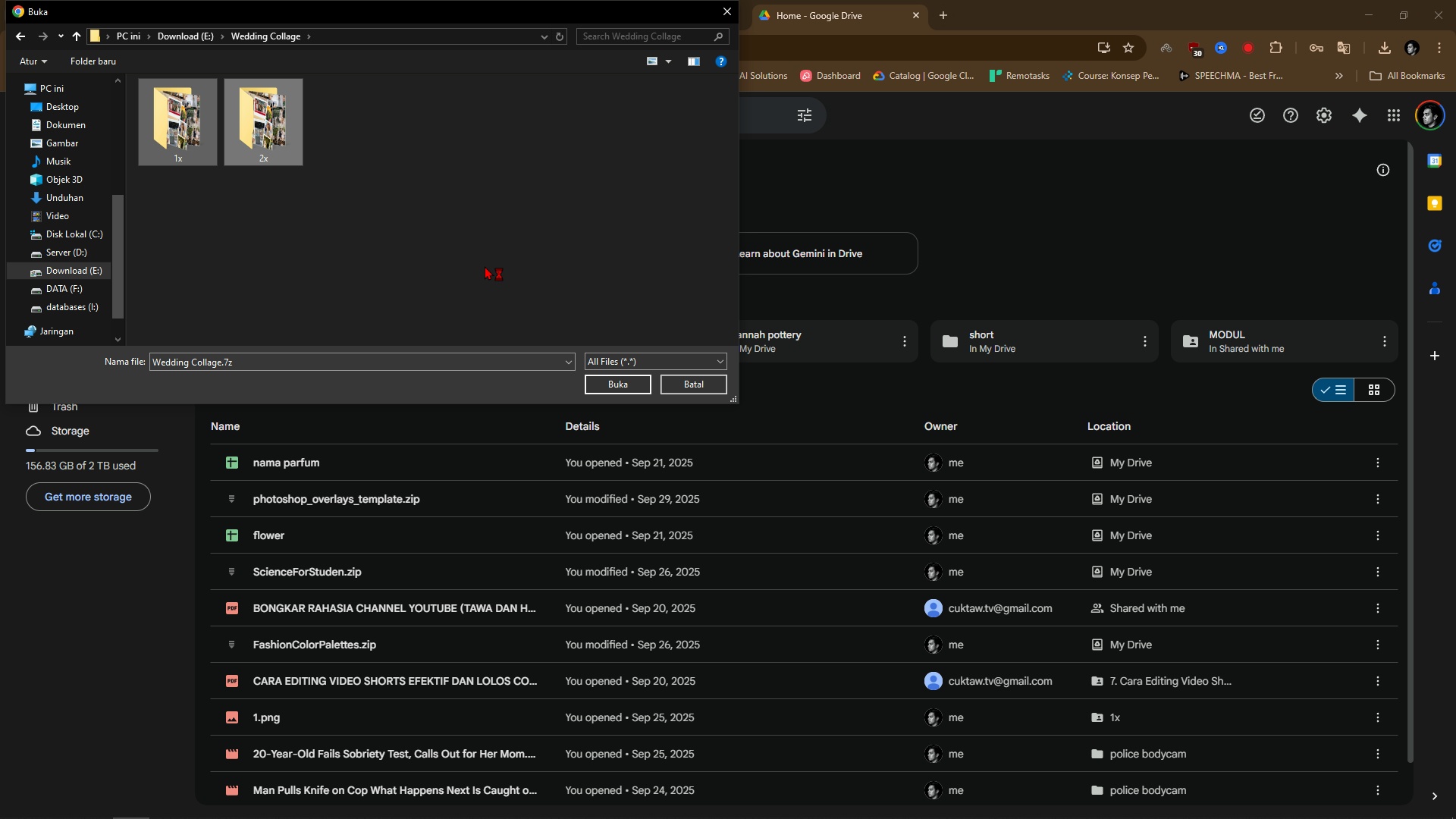 
left_click([294, 137])
 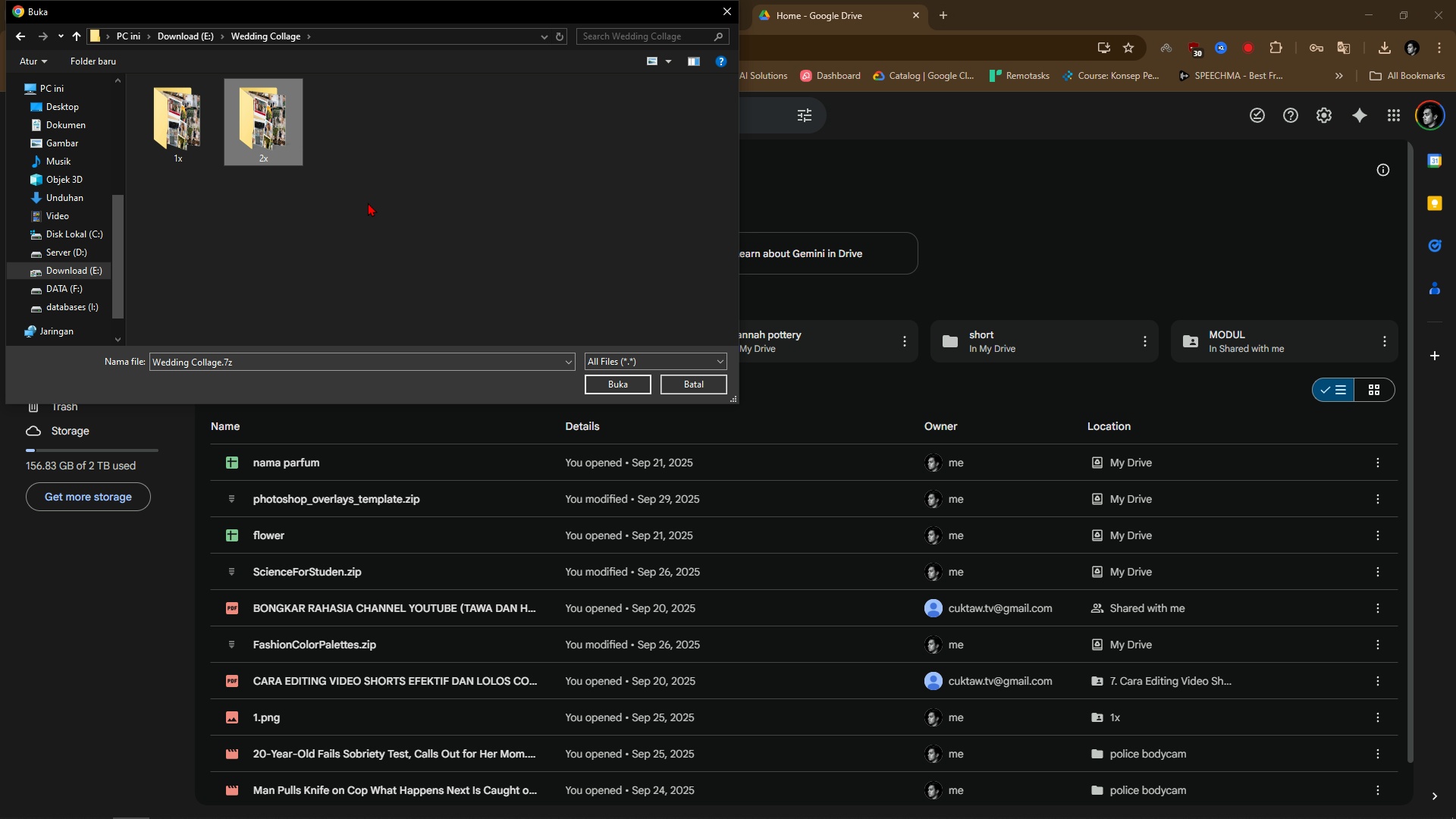 
left_click_drag(start_coordinate=[394, 212], to_coordinate=[149, 125])
 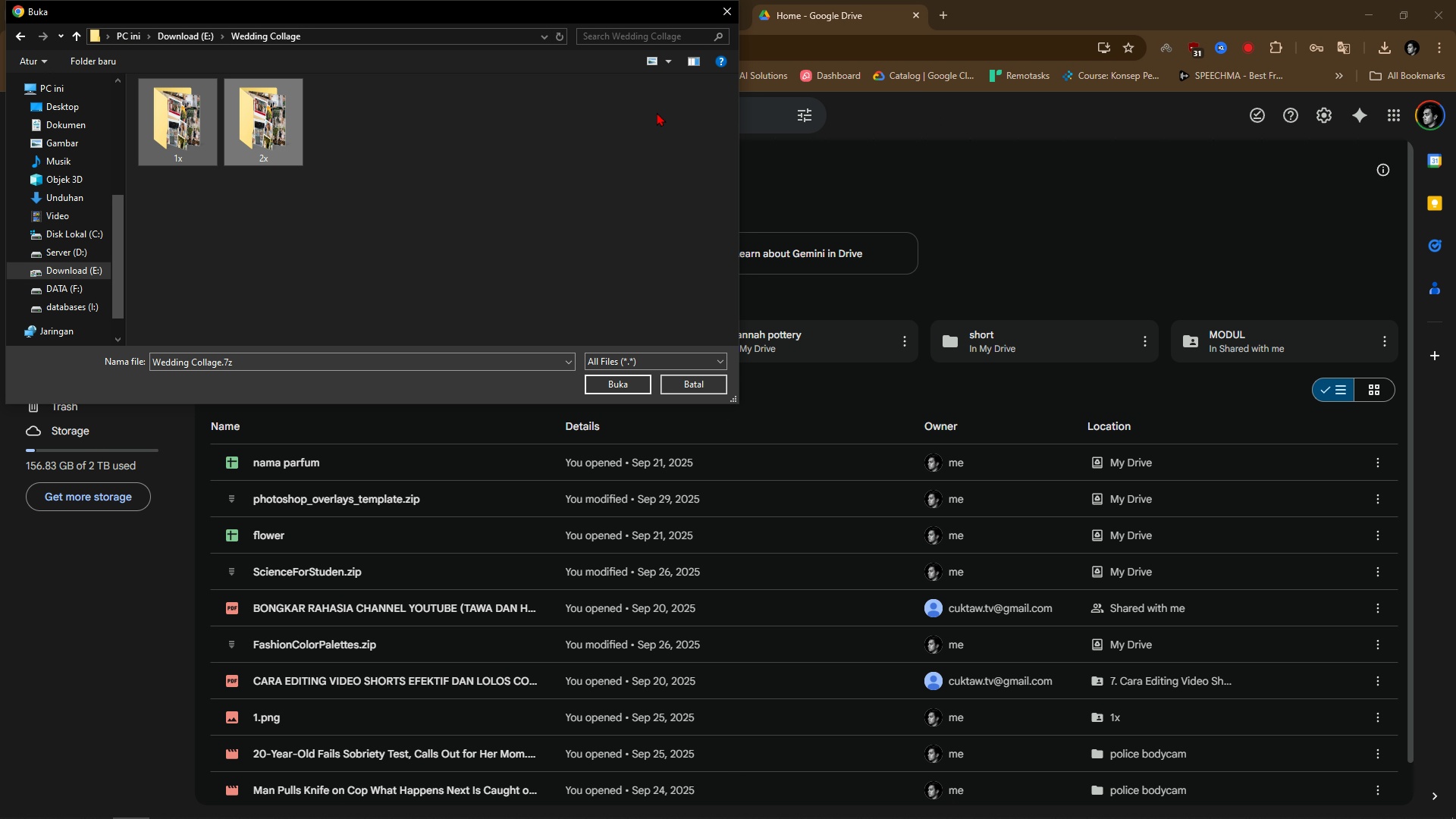 
right_click([261, 131])
 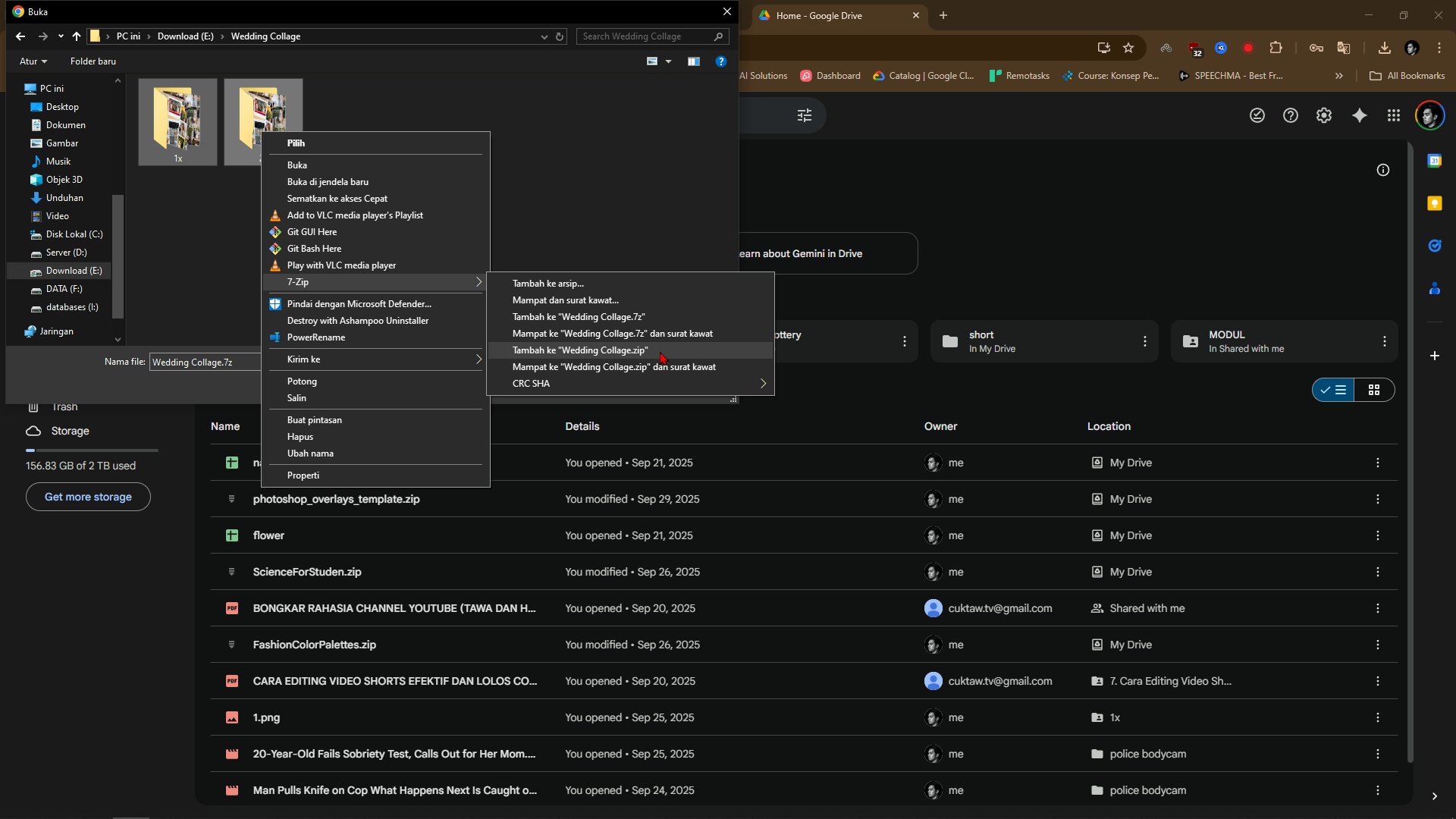 
left_click([657, 353])
 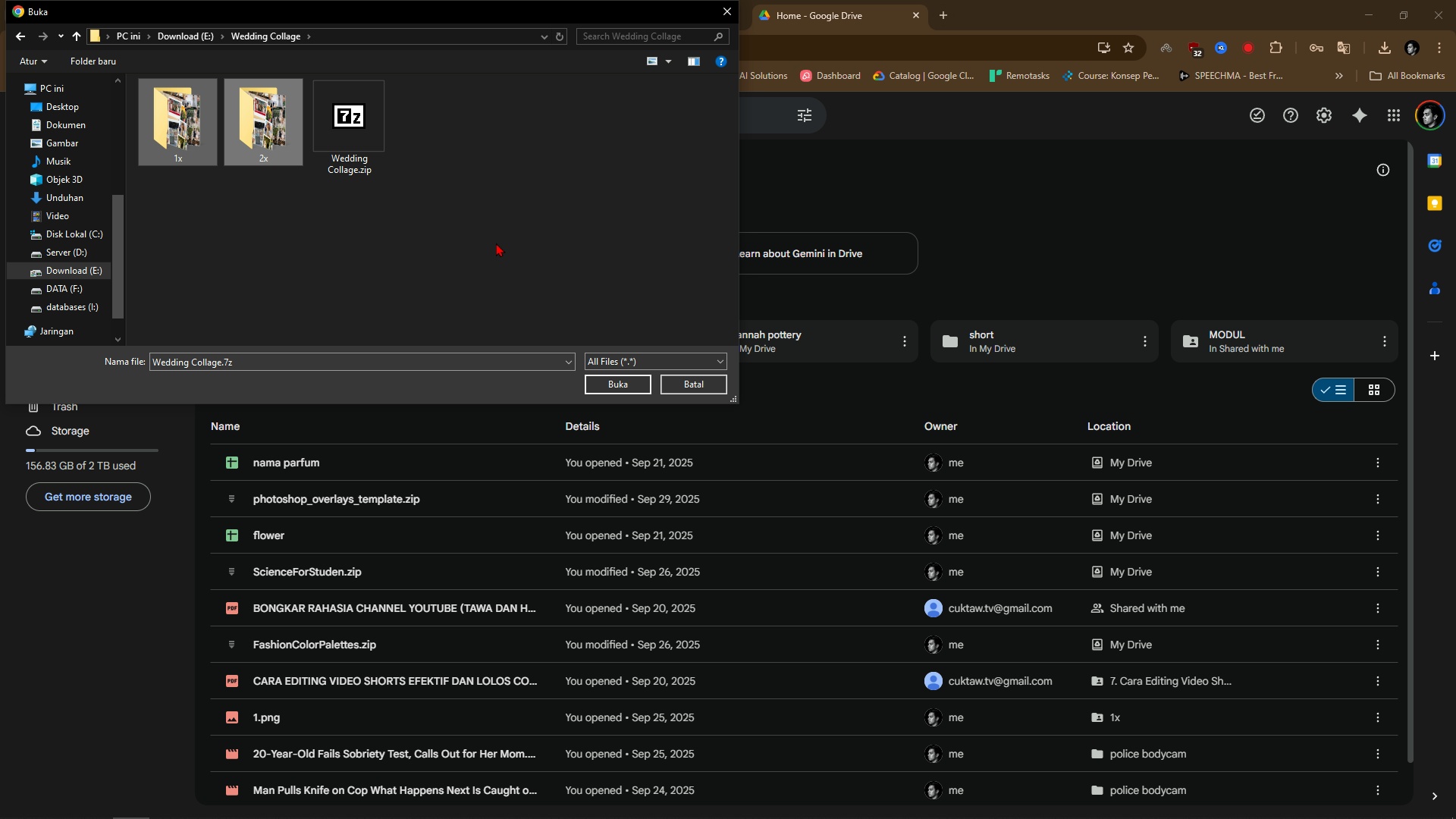 
right_click([463, 137])
 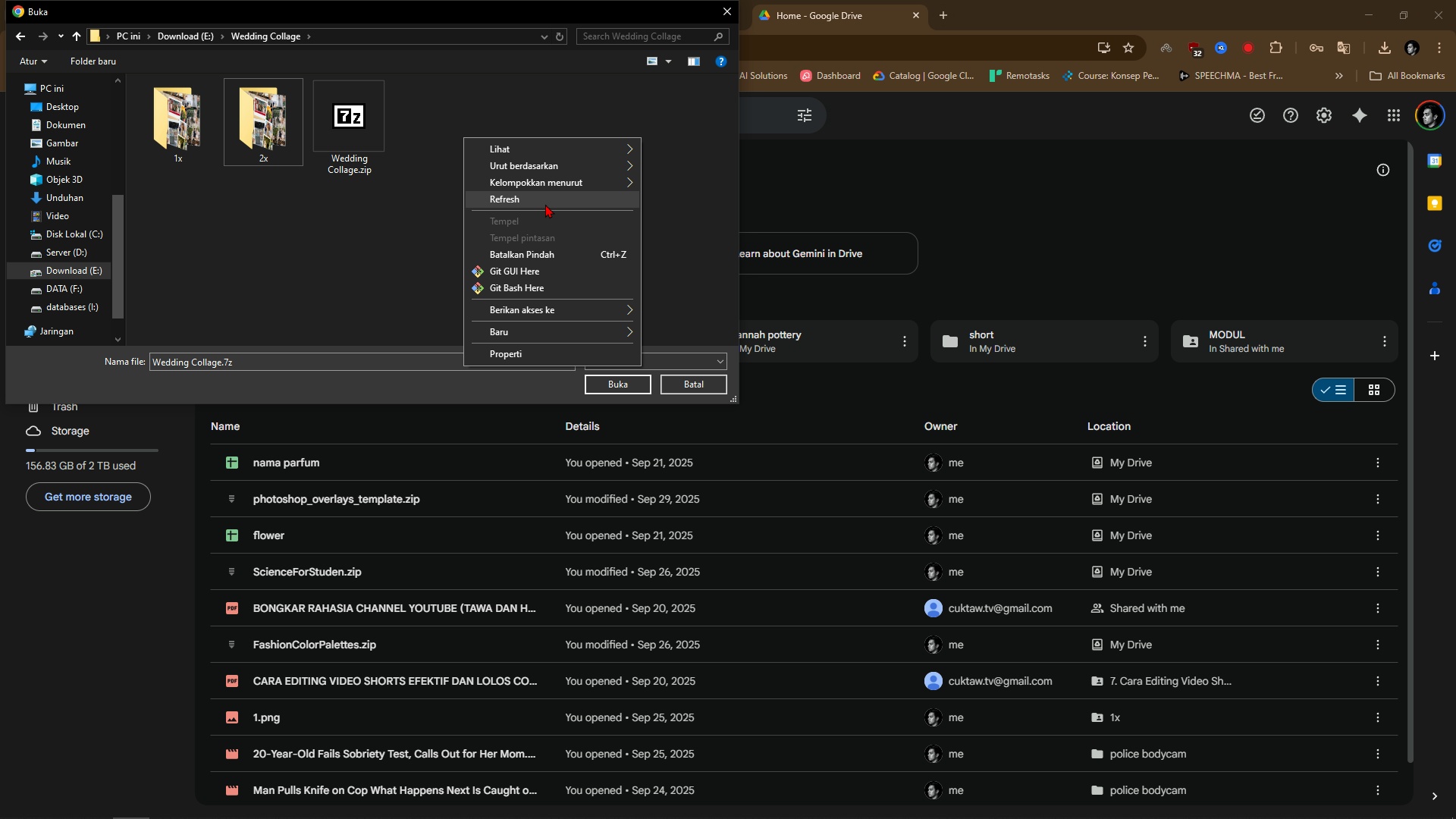 
left_click([545, 204])
 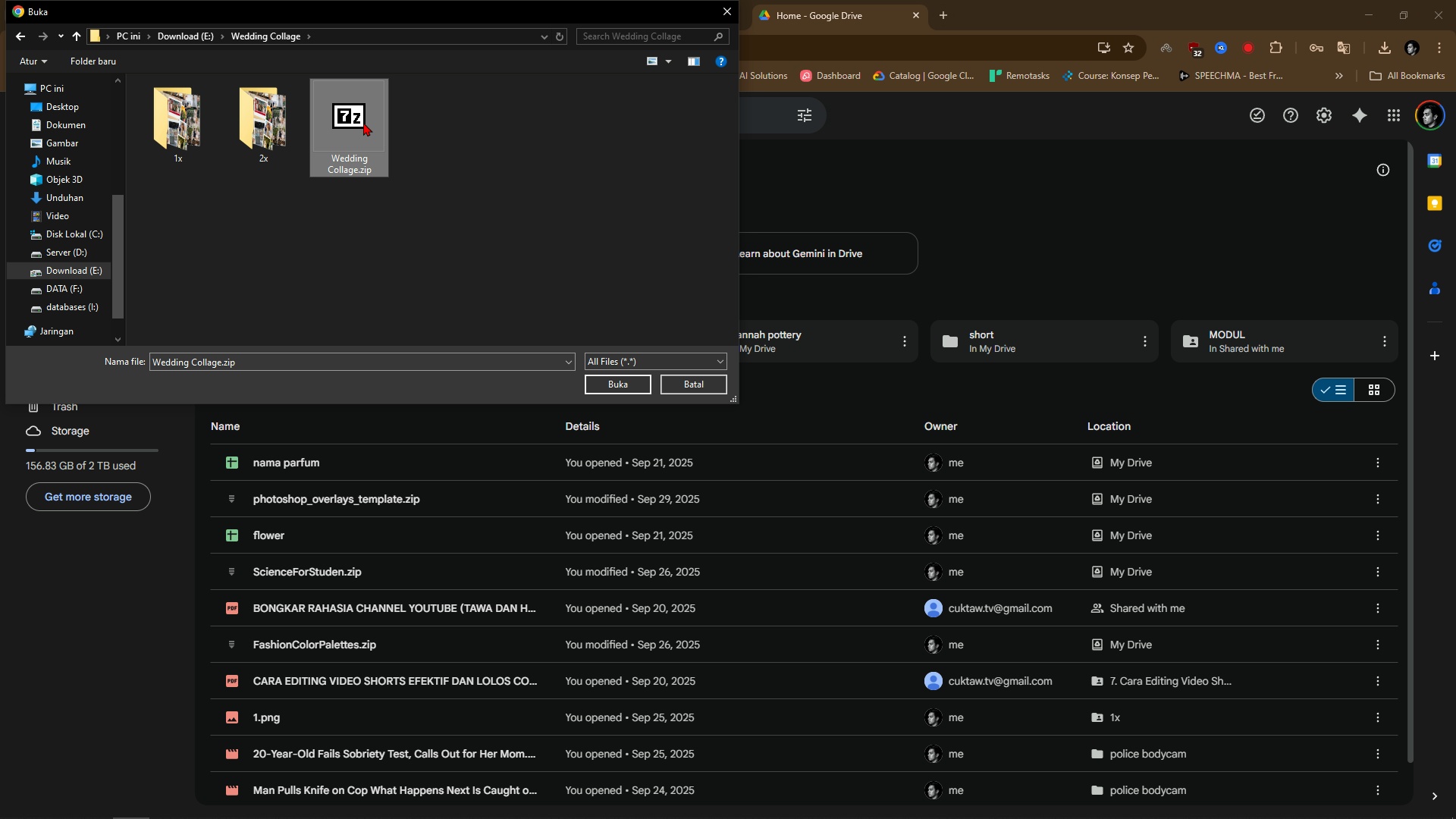 
double_click([363, 122])
 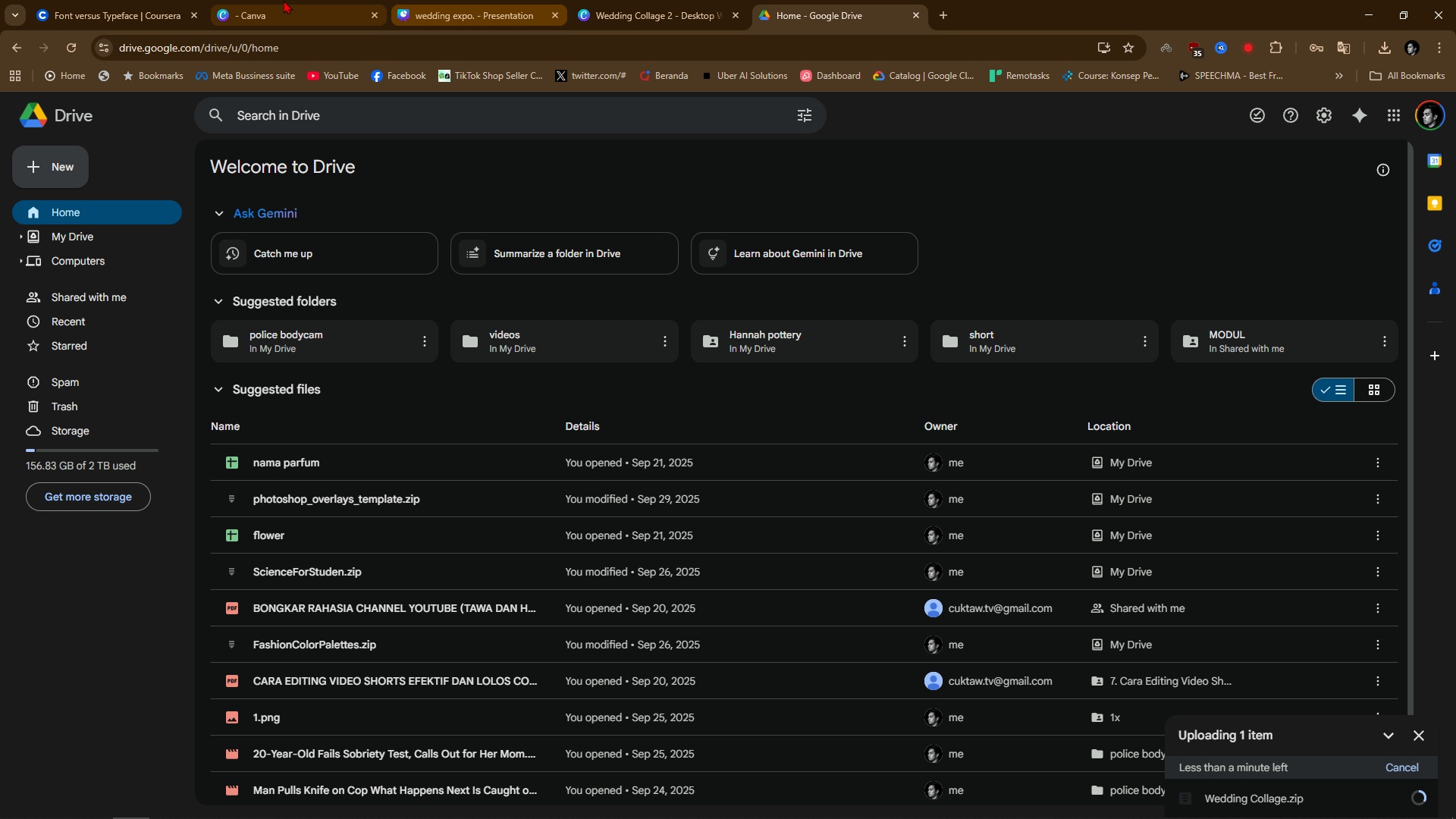 
wait(22.72)
 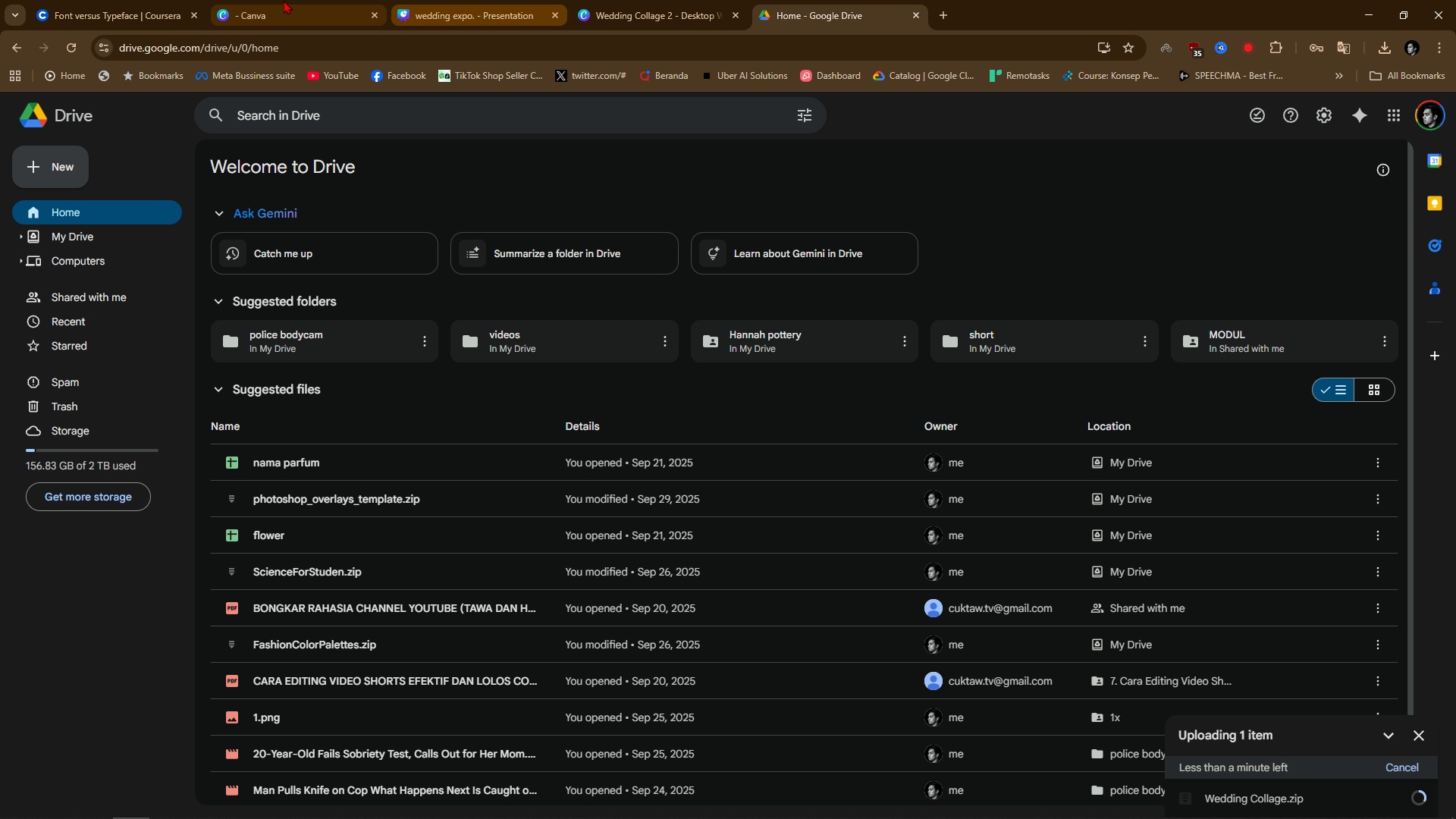 
left_click([285, 813])
 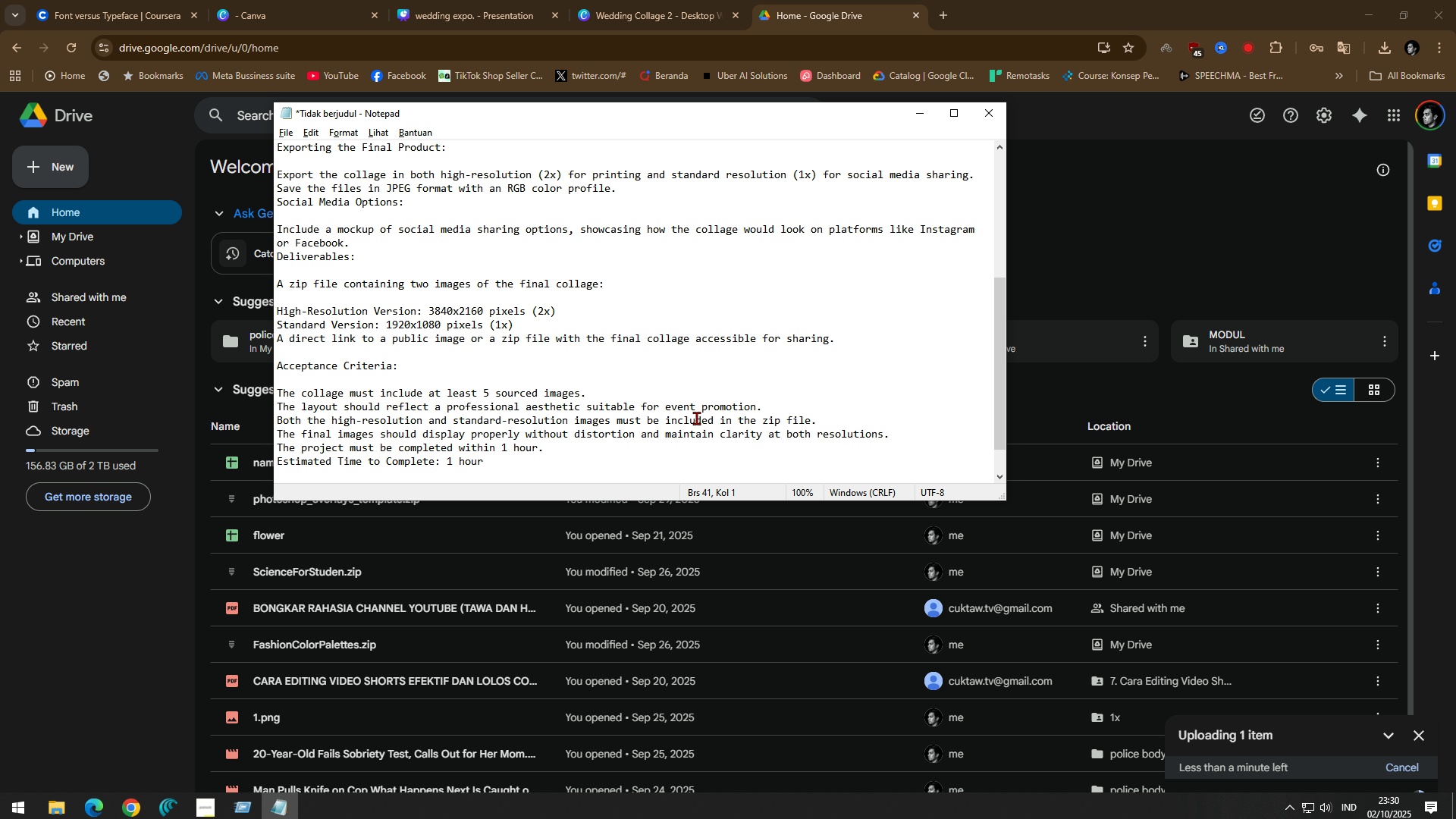 
scroll: coordinate [696, 417], scroll_direction: down, amount: 3.0
 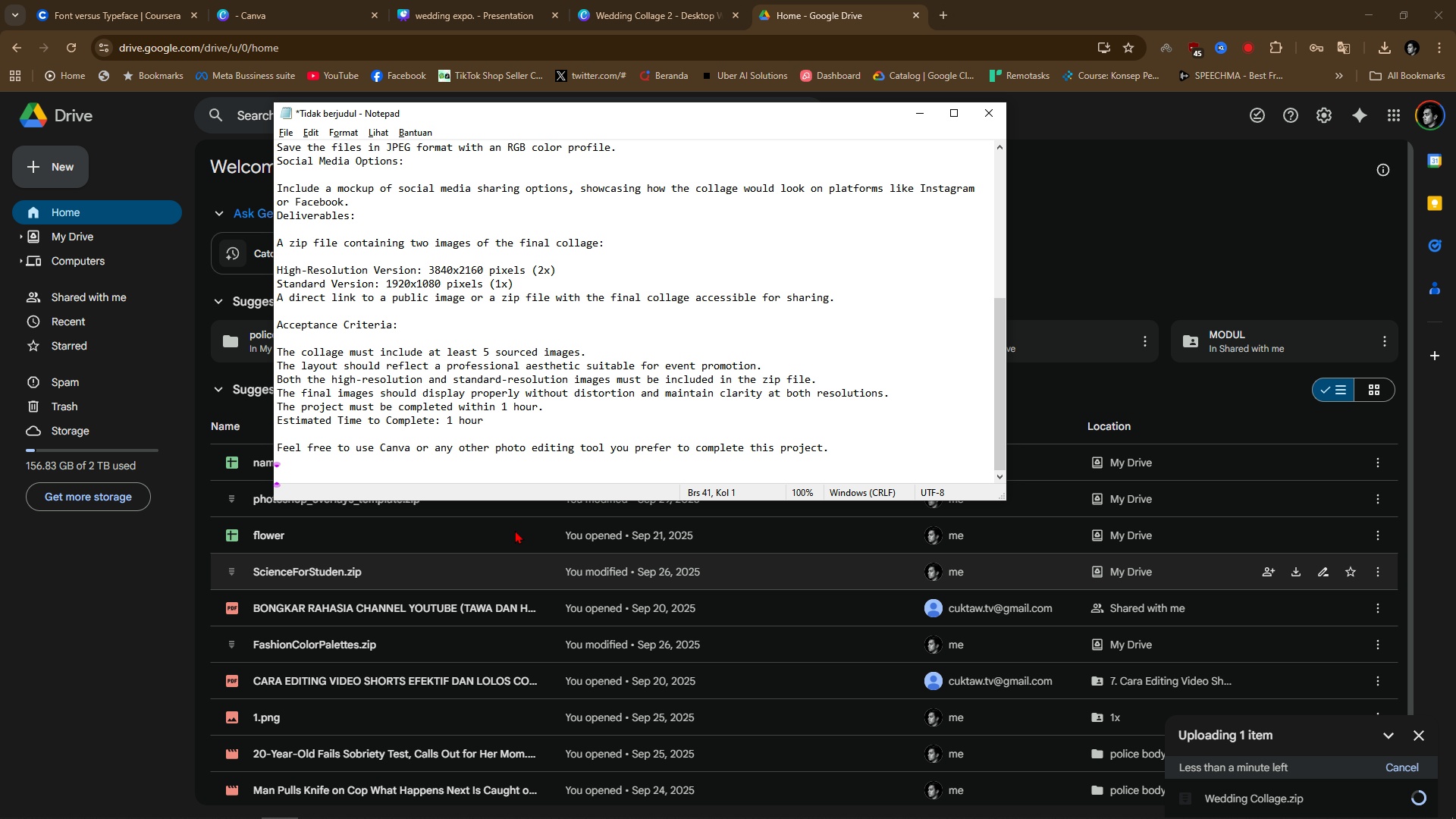 
left_click([78, 661])
 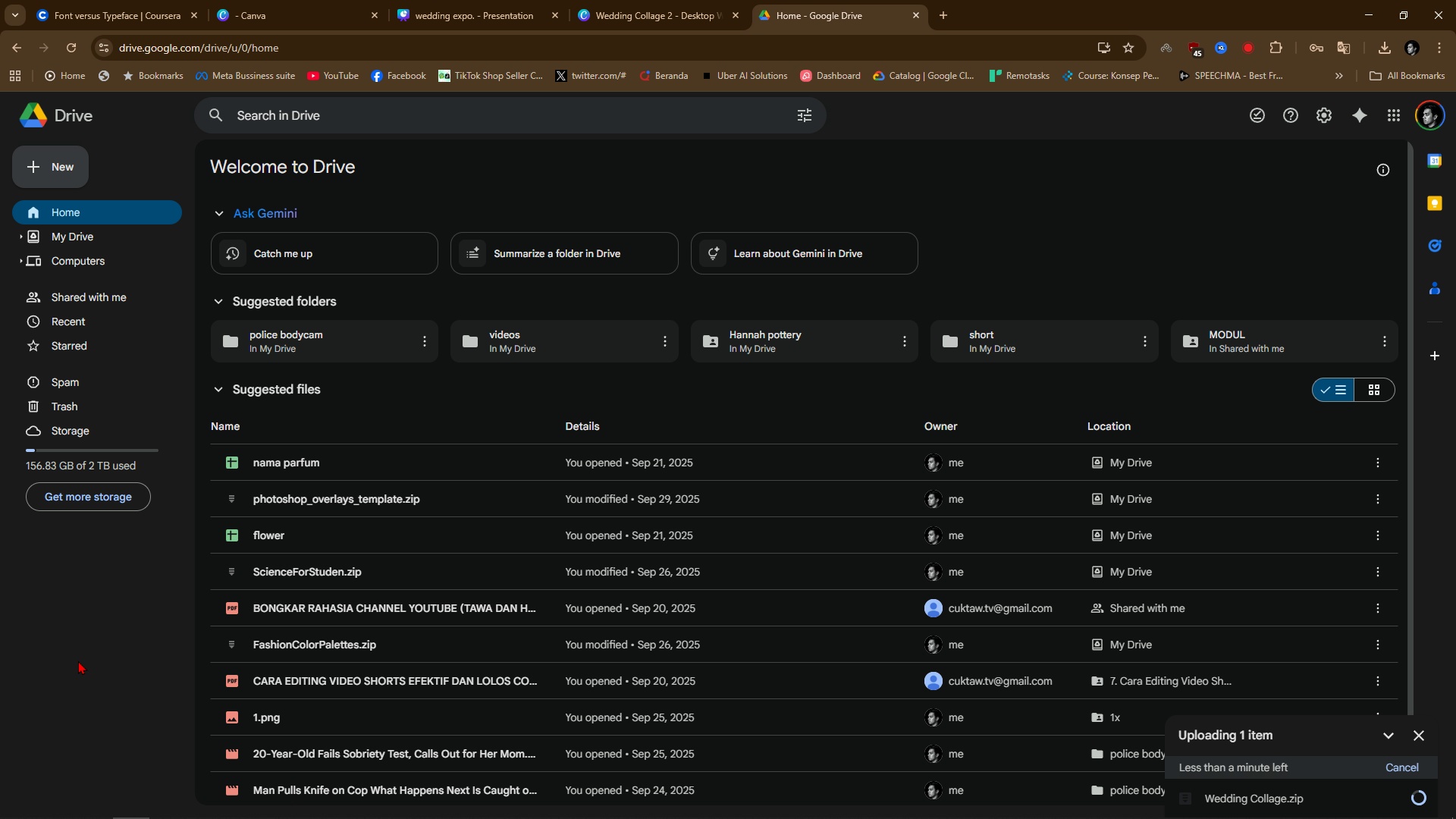 
key(Alt+Tab)
 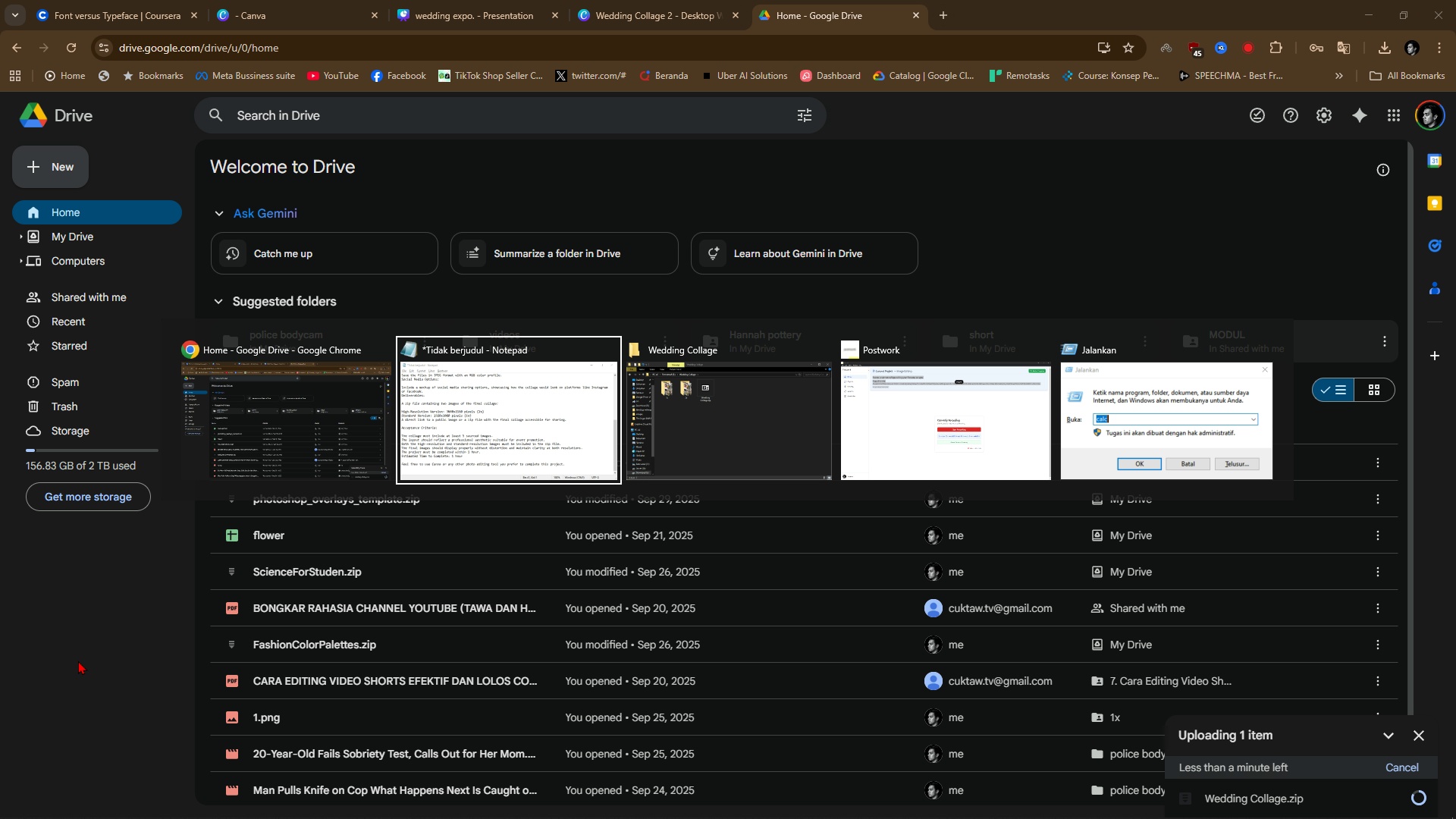 
key(Alt+Tab)
 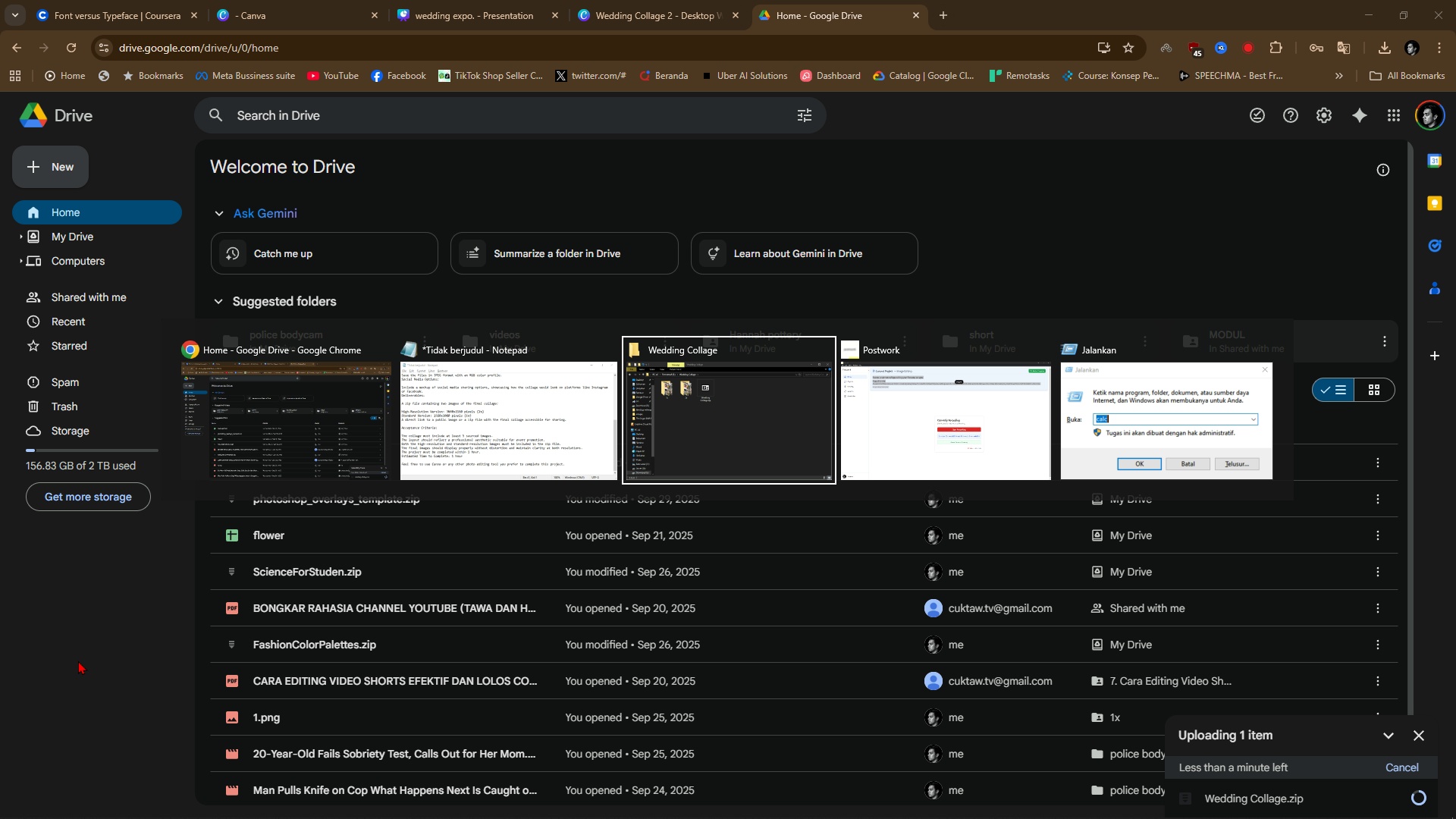 
key(Alt+Tab)